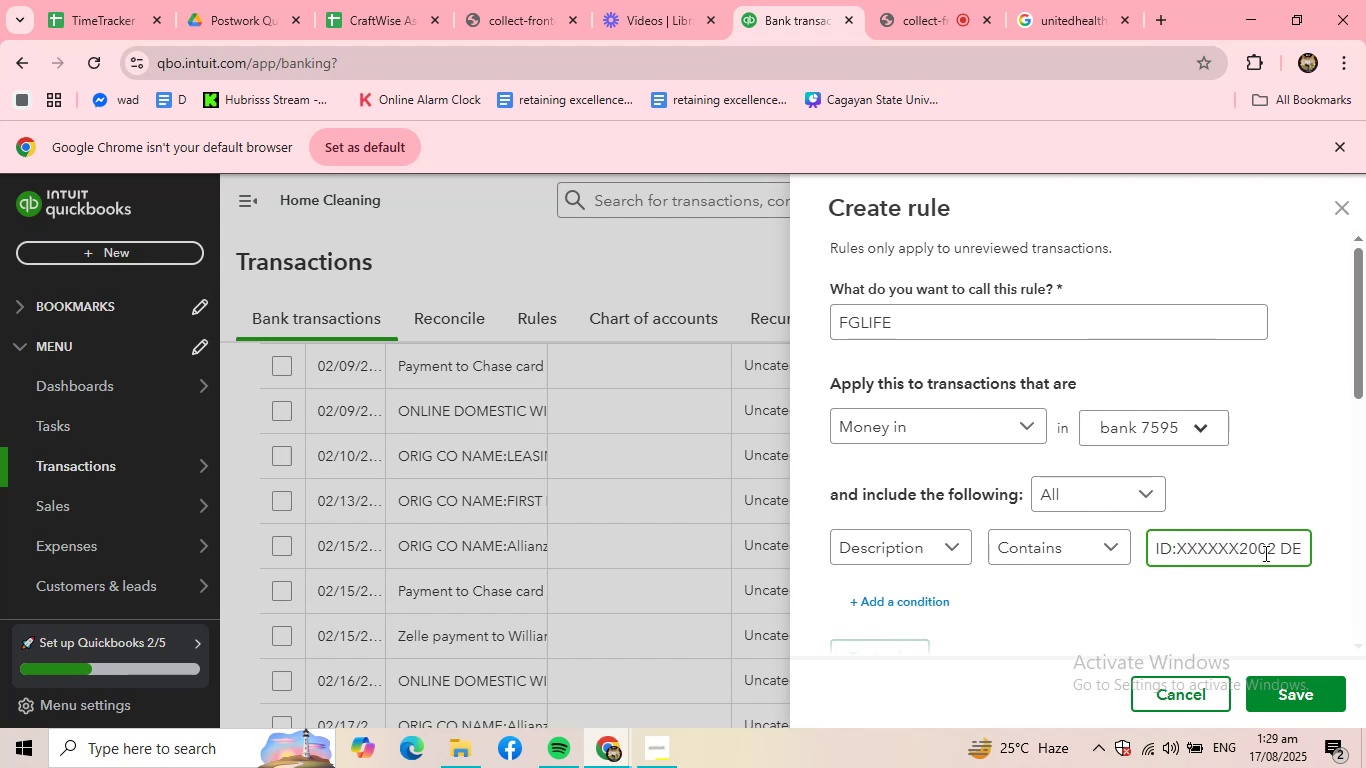 
key(Backspace)
 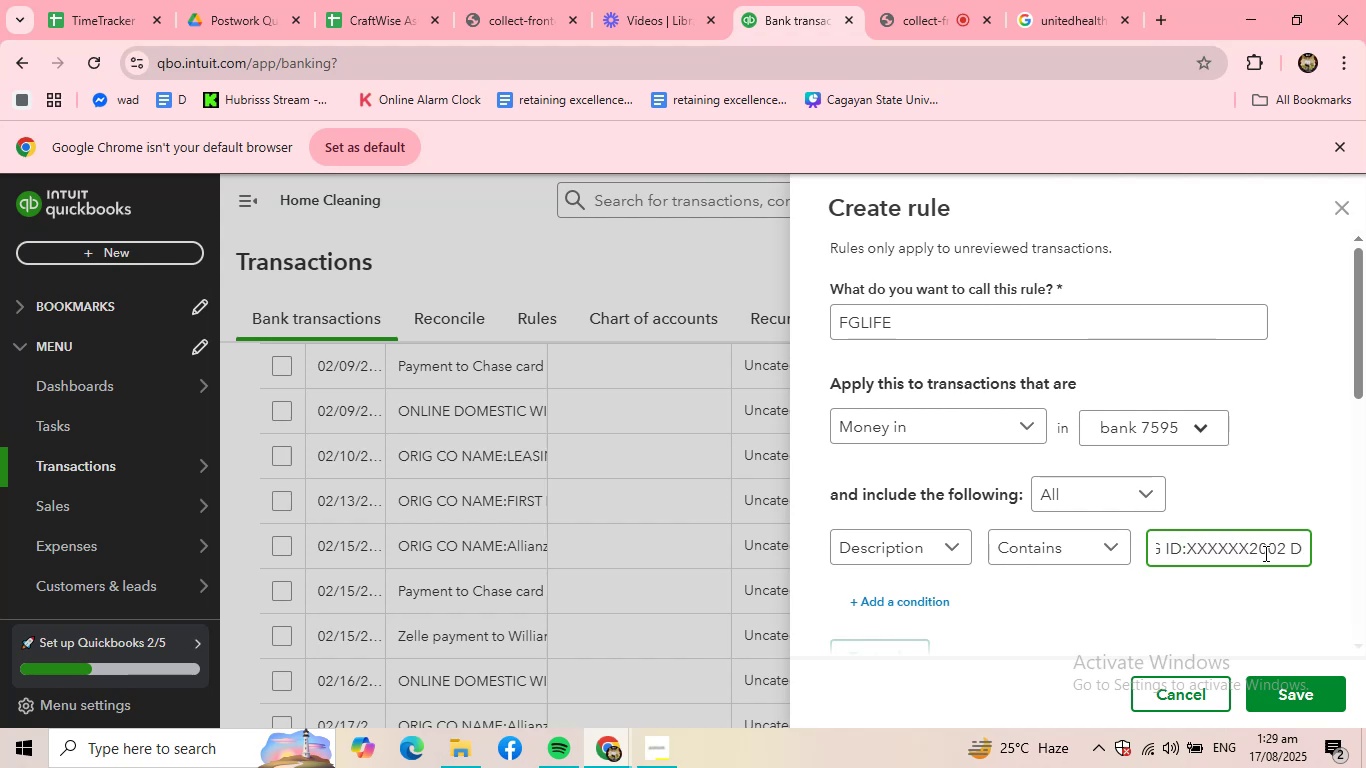 
key(Backspace)
 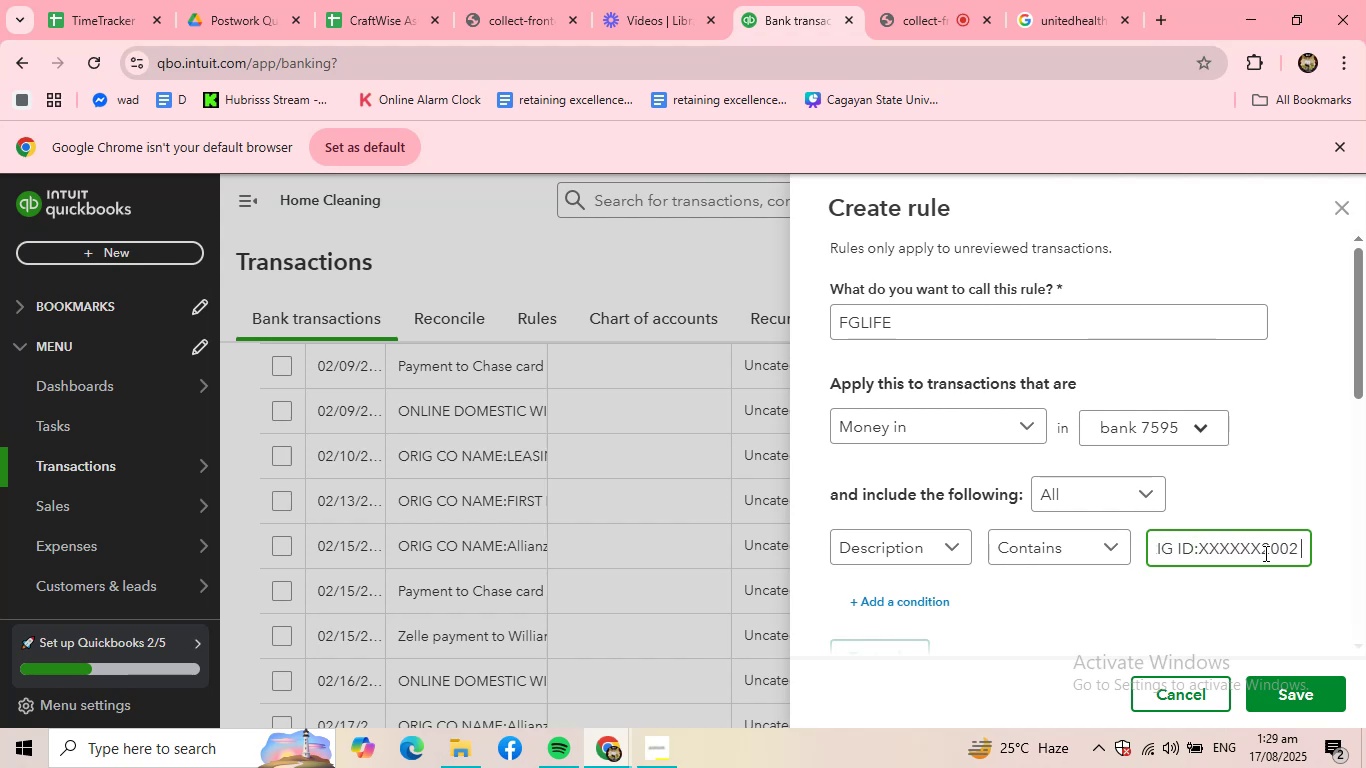 
key(Backspace)
 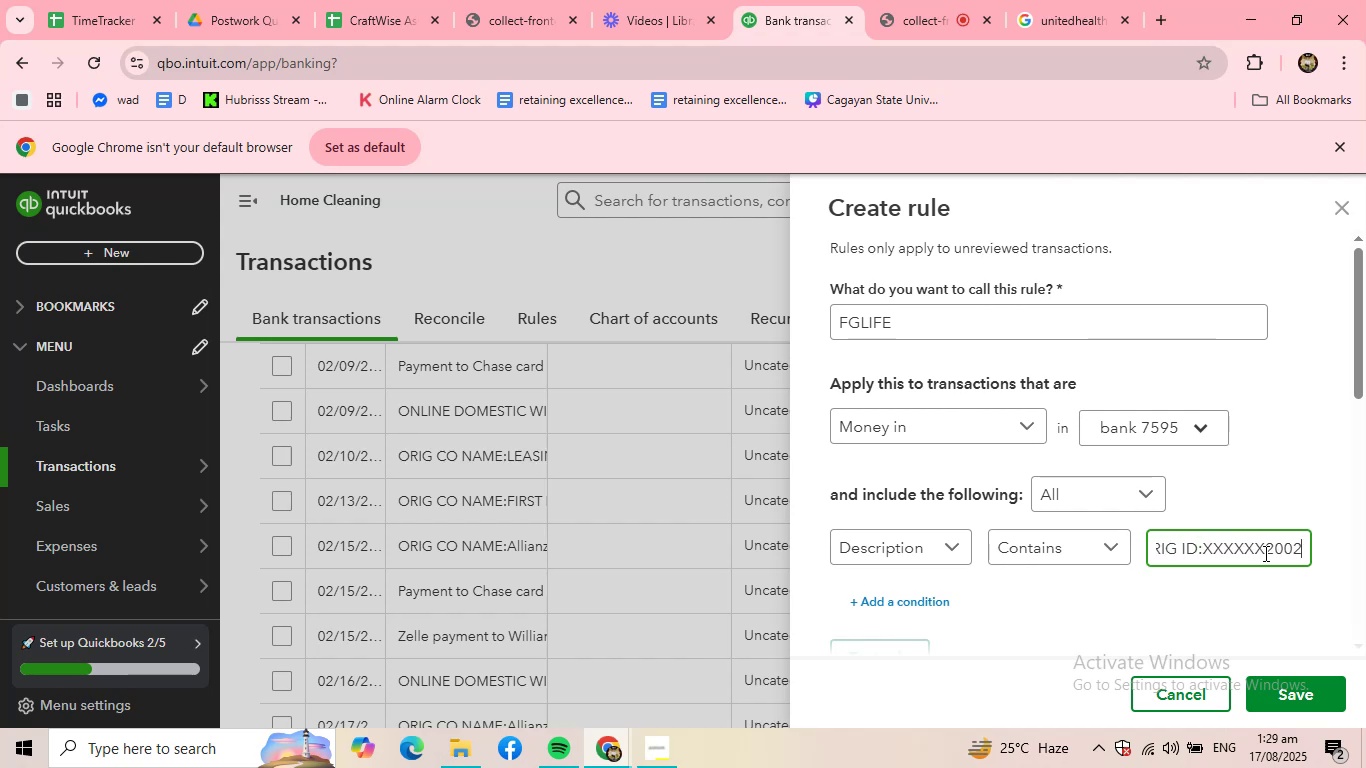 
key(Backspace)
 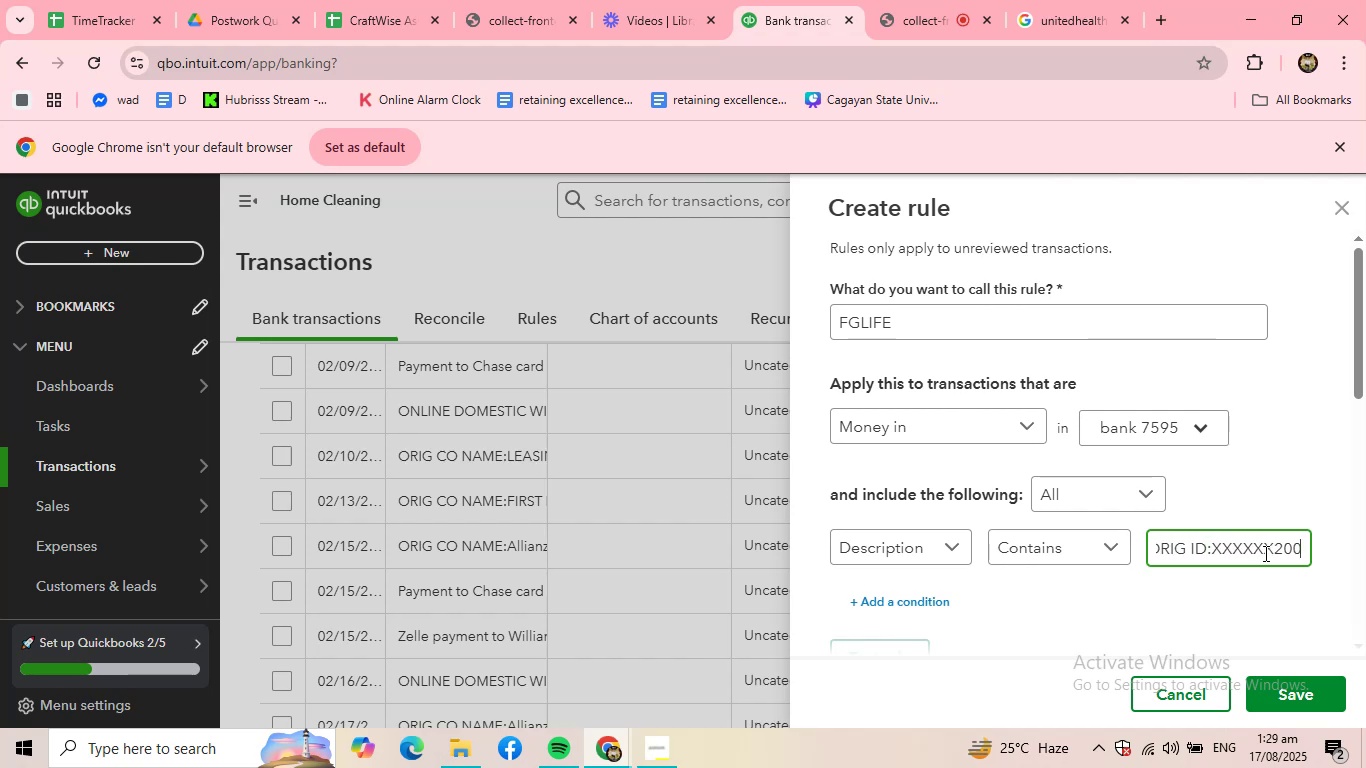 
key(Backspace)
 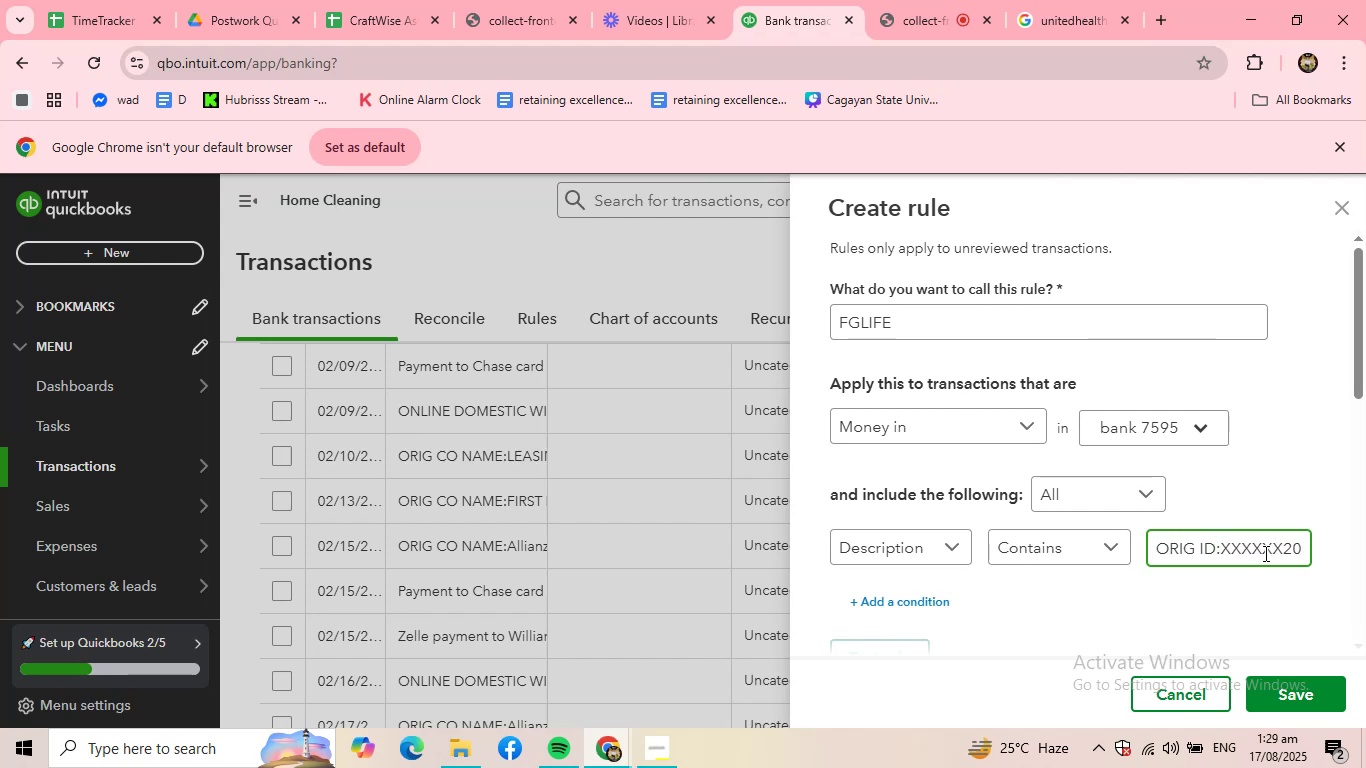 
key(Backspace)
 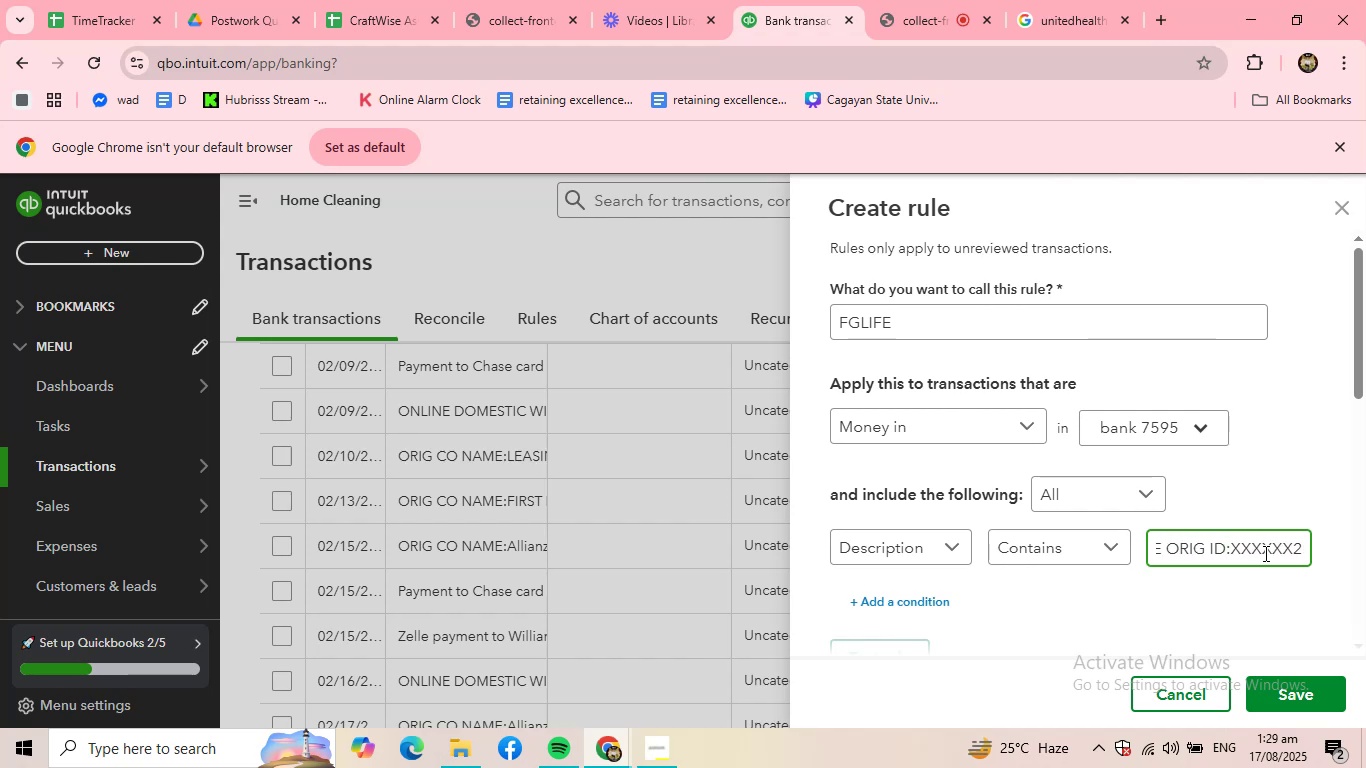 
key(Backspace)
 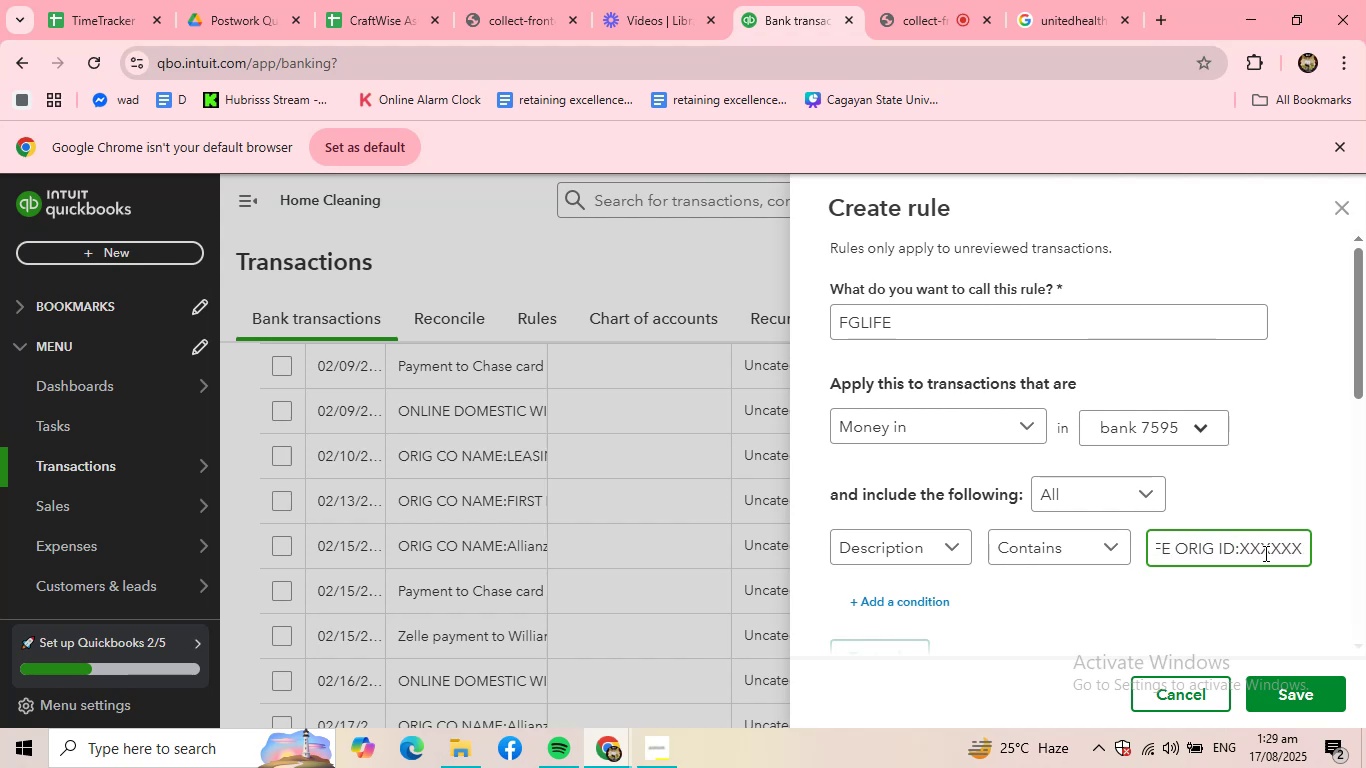 
key(Backspace)
 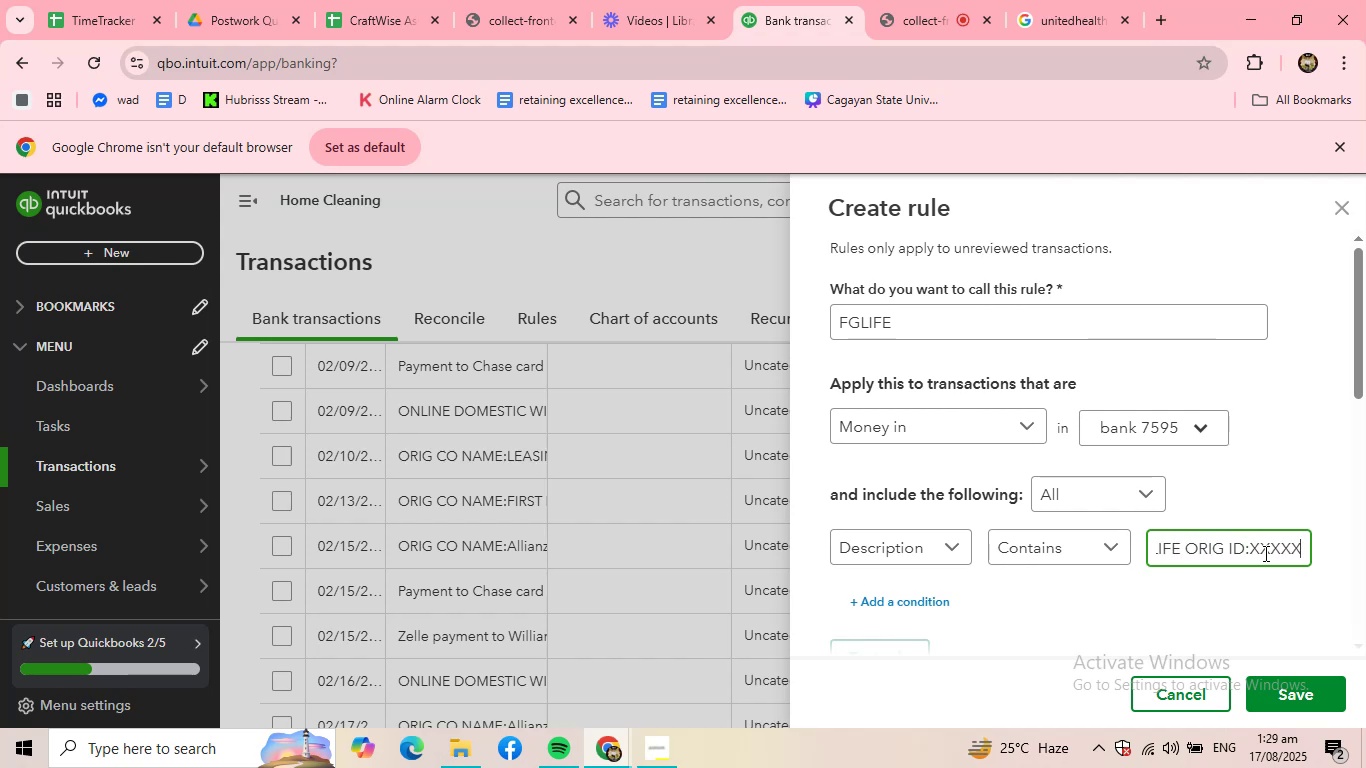 
key(Backspace)
 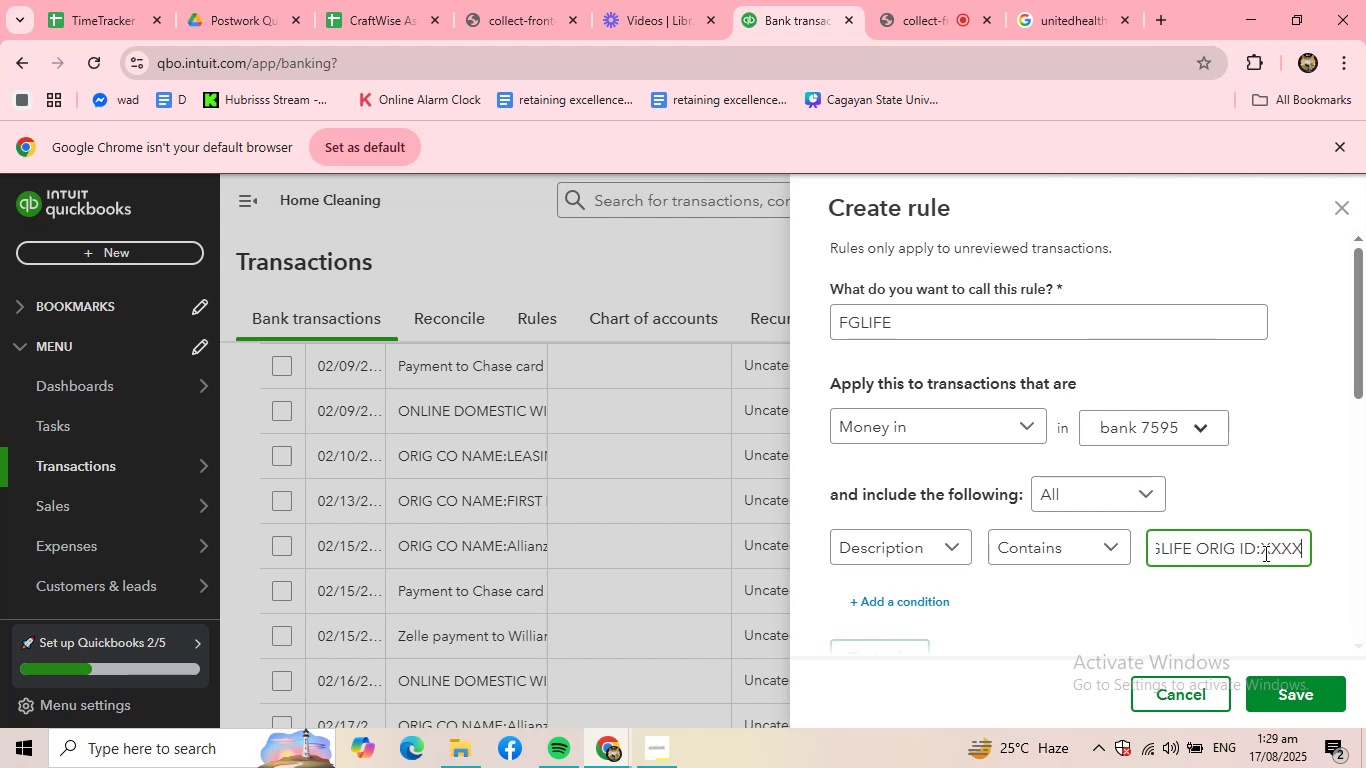 
key(Backspace)
 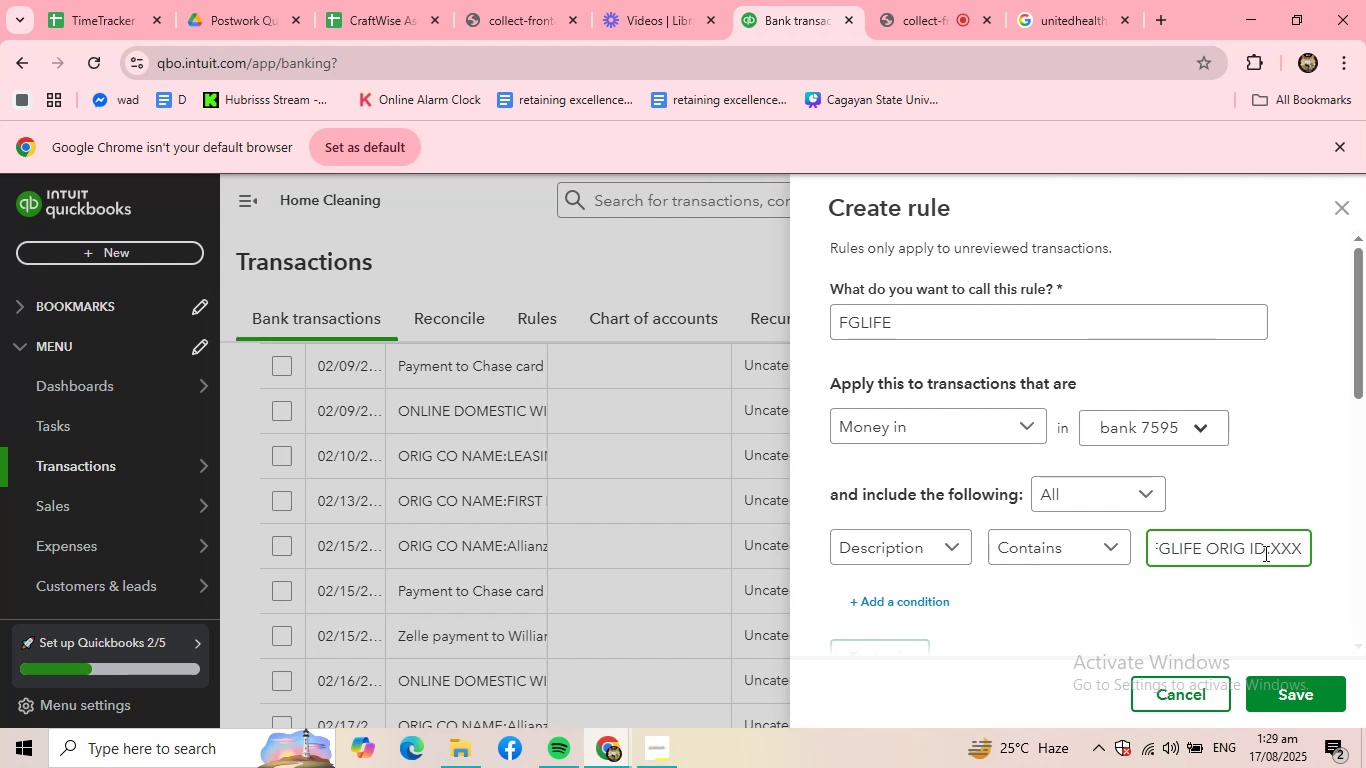 
key(Backspace)
 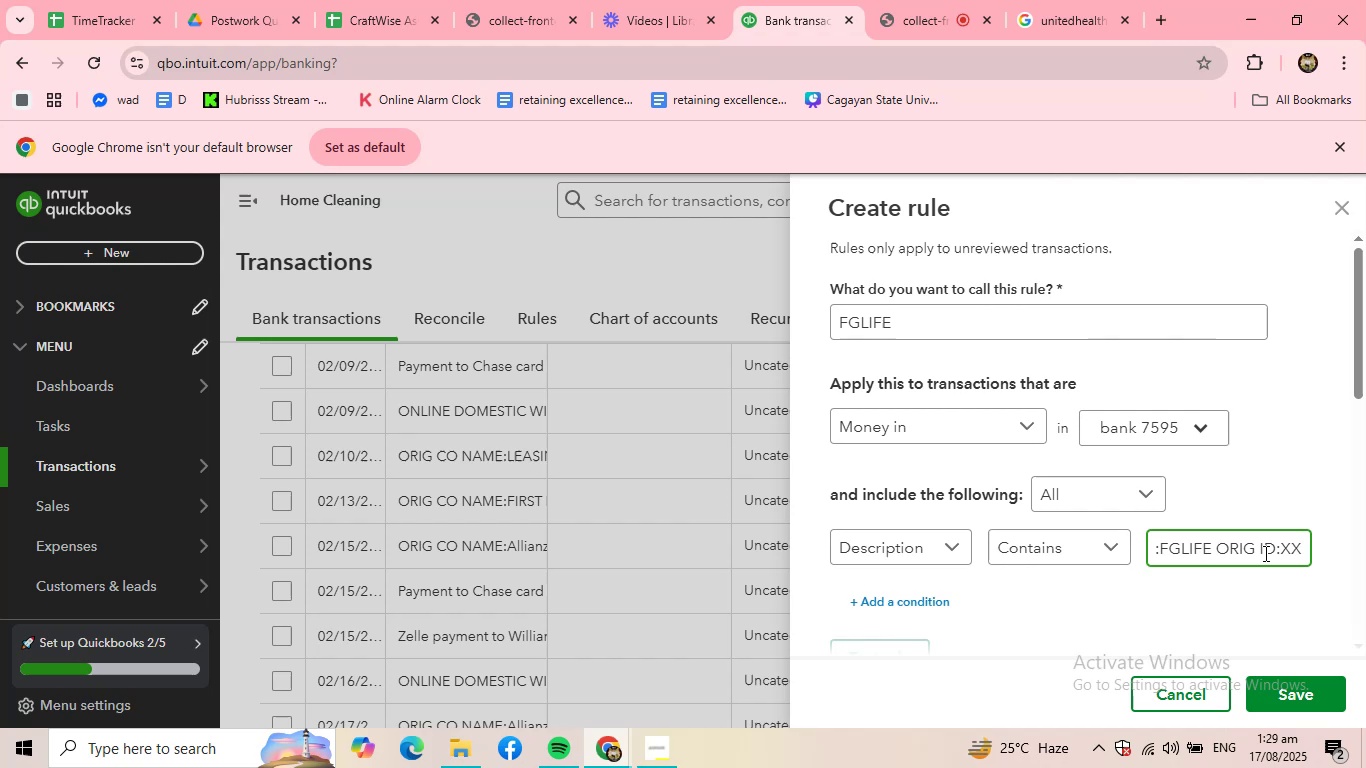 
key(Backspace)
 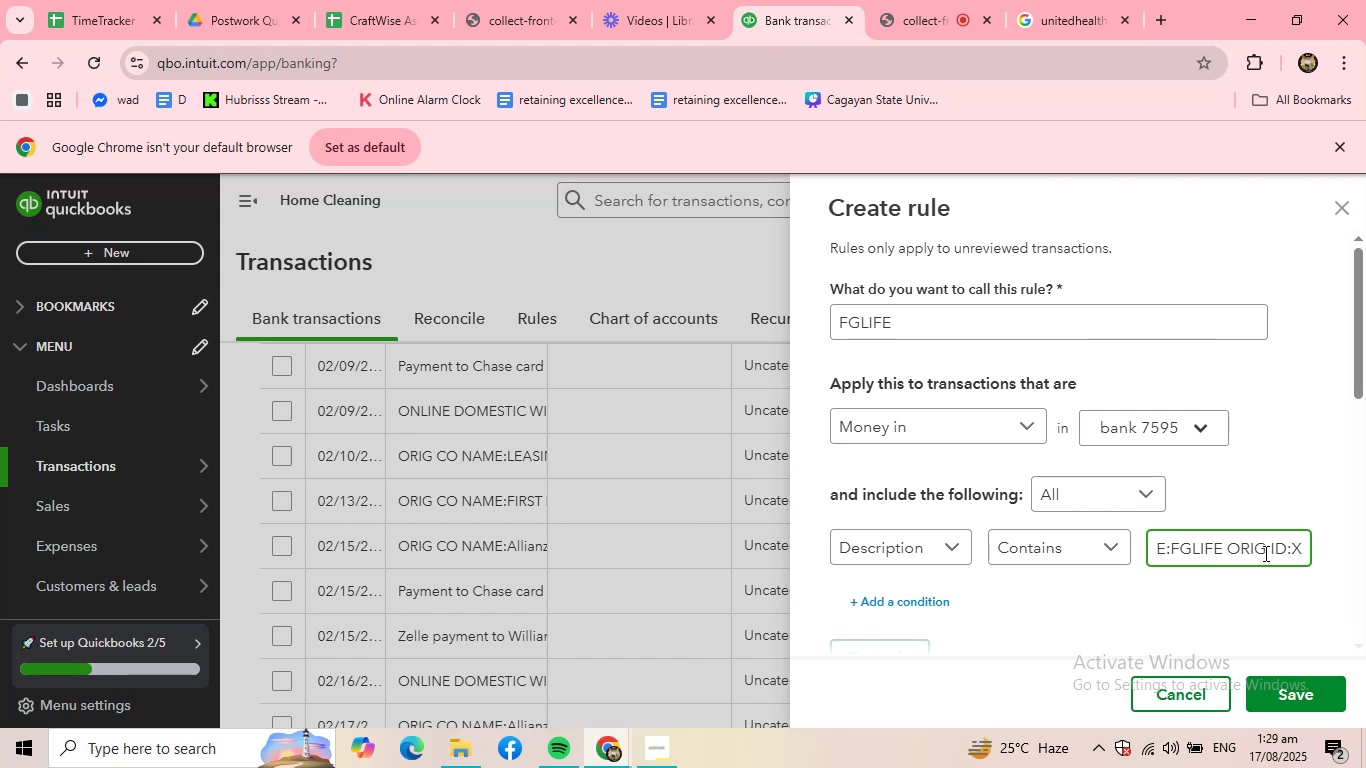 
key(Backspace)
 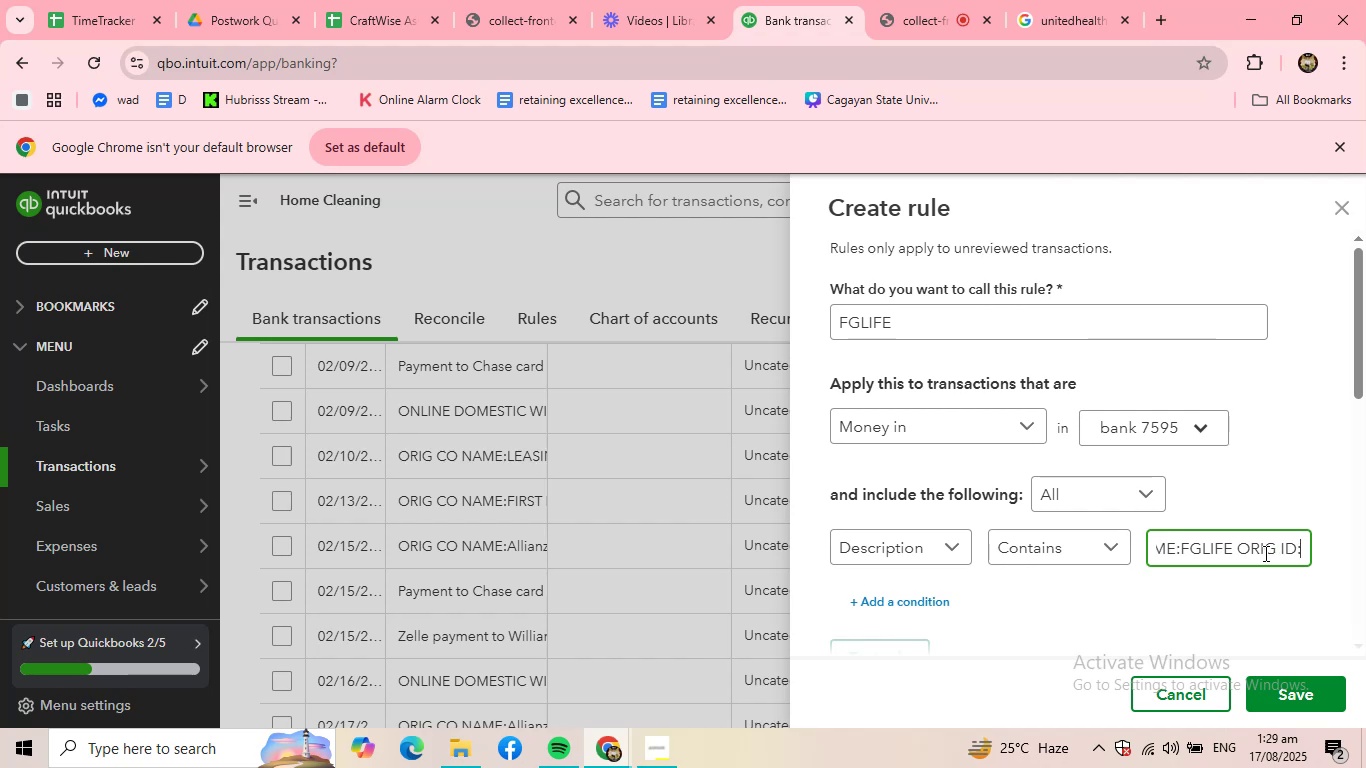 
key(Backspace)
 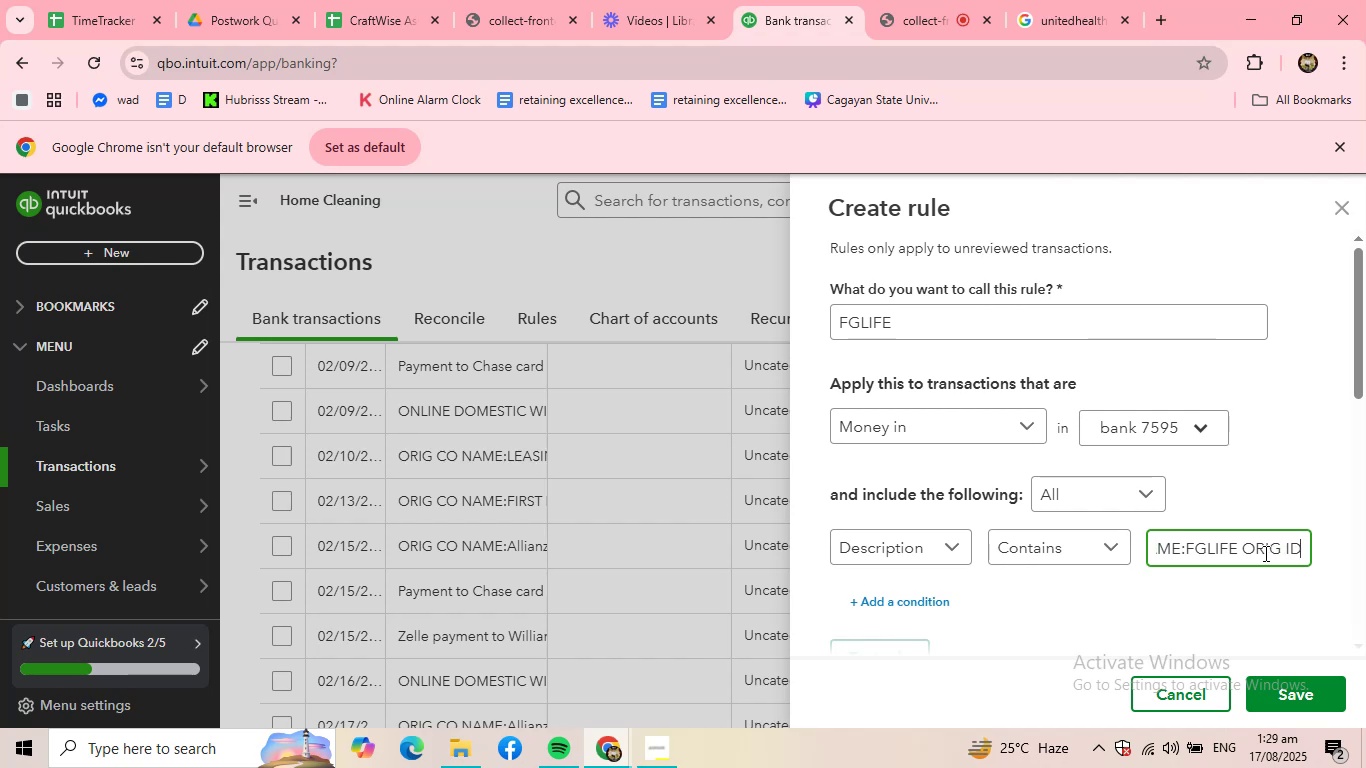 
key(Backspace)
 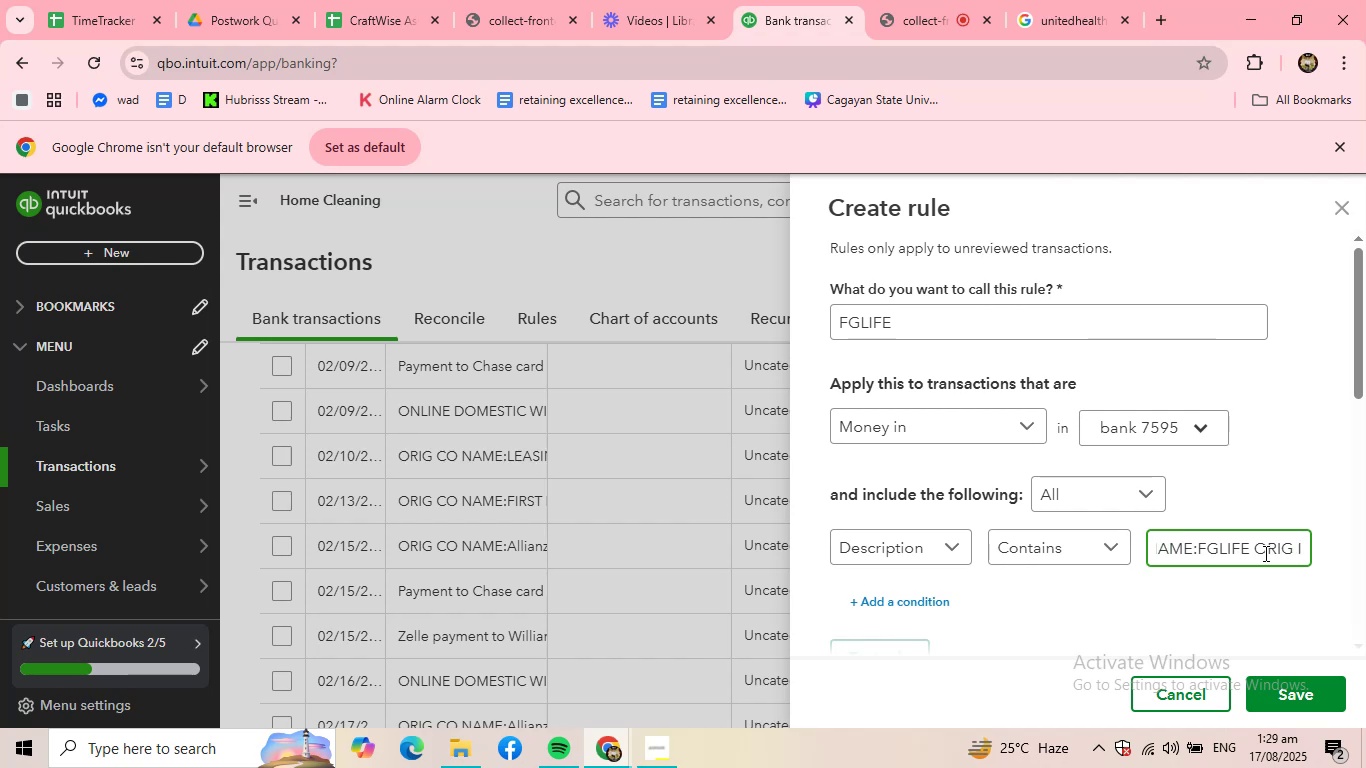 
key(Backspace)
 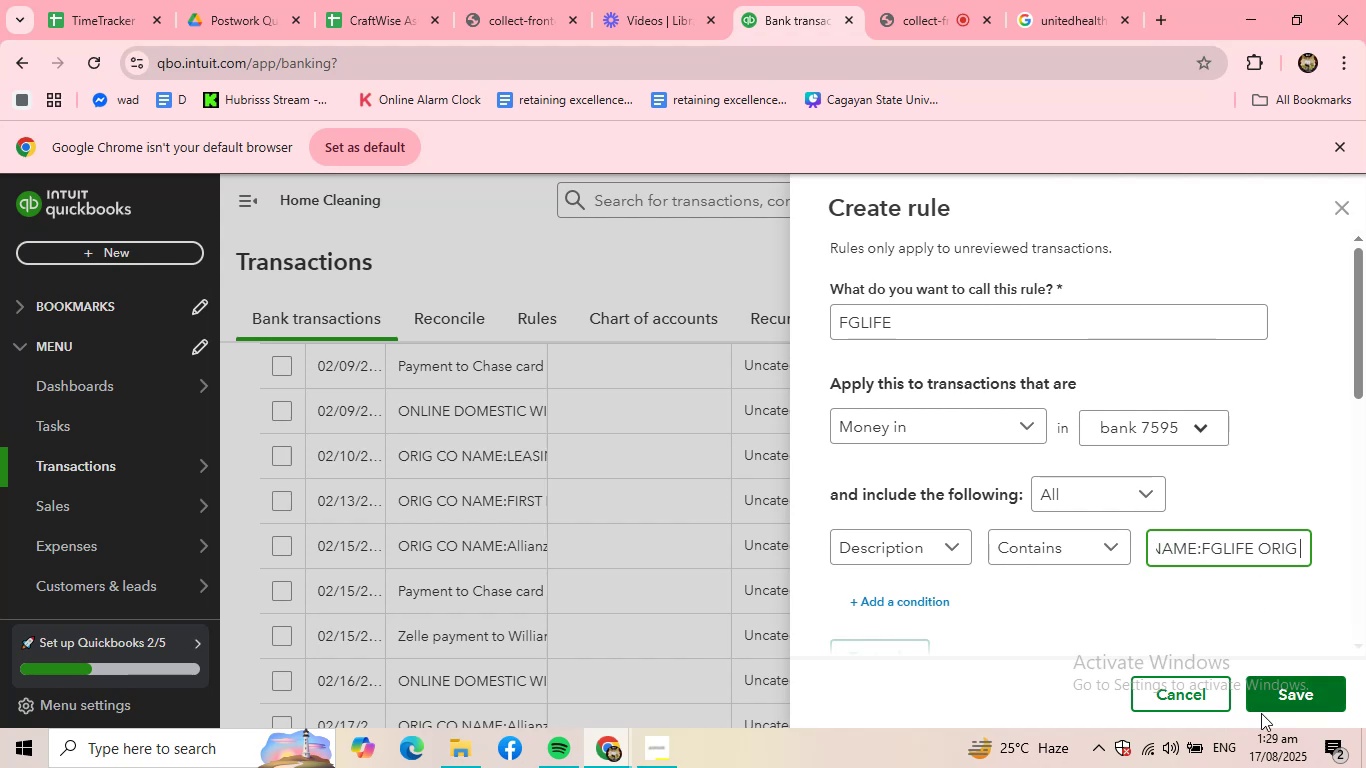 
left_click([1292, 699])
 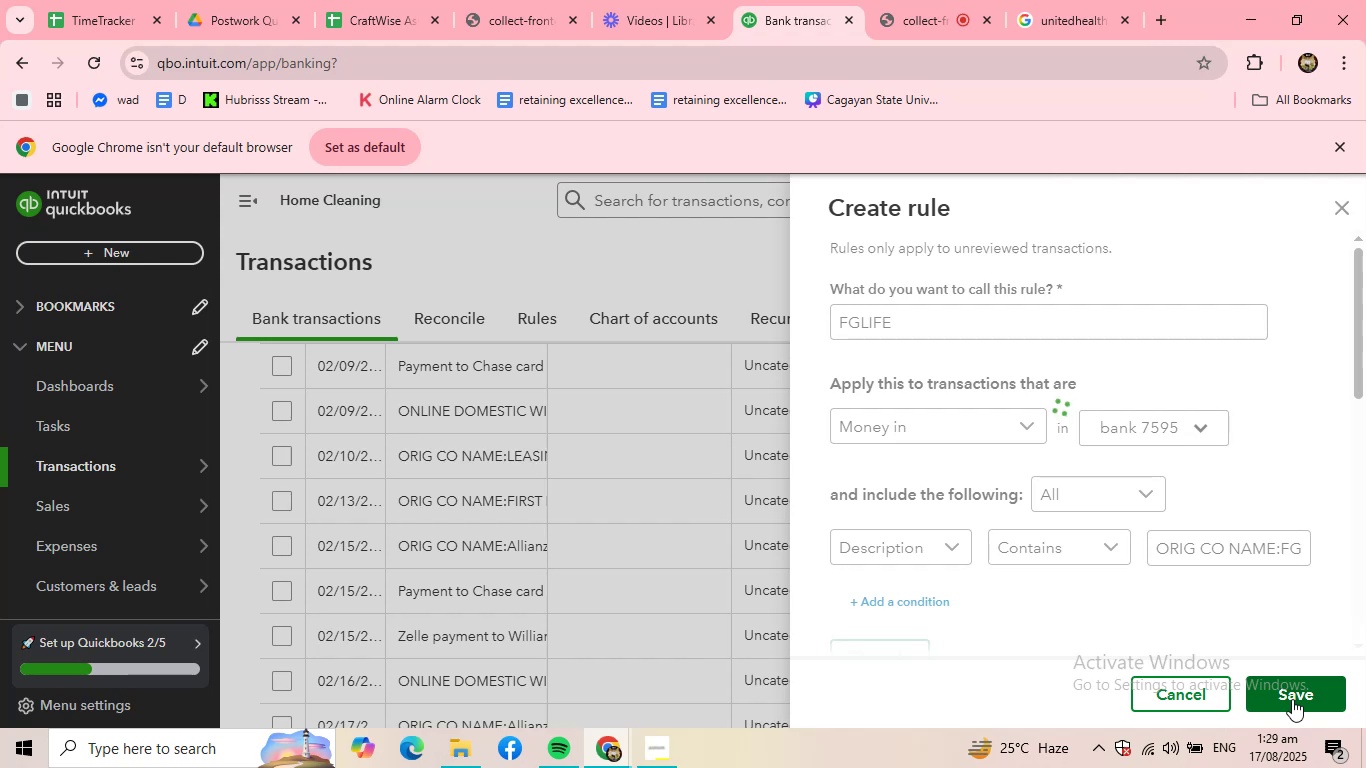 
wait(32.39)
 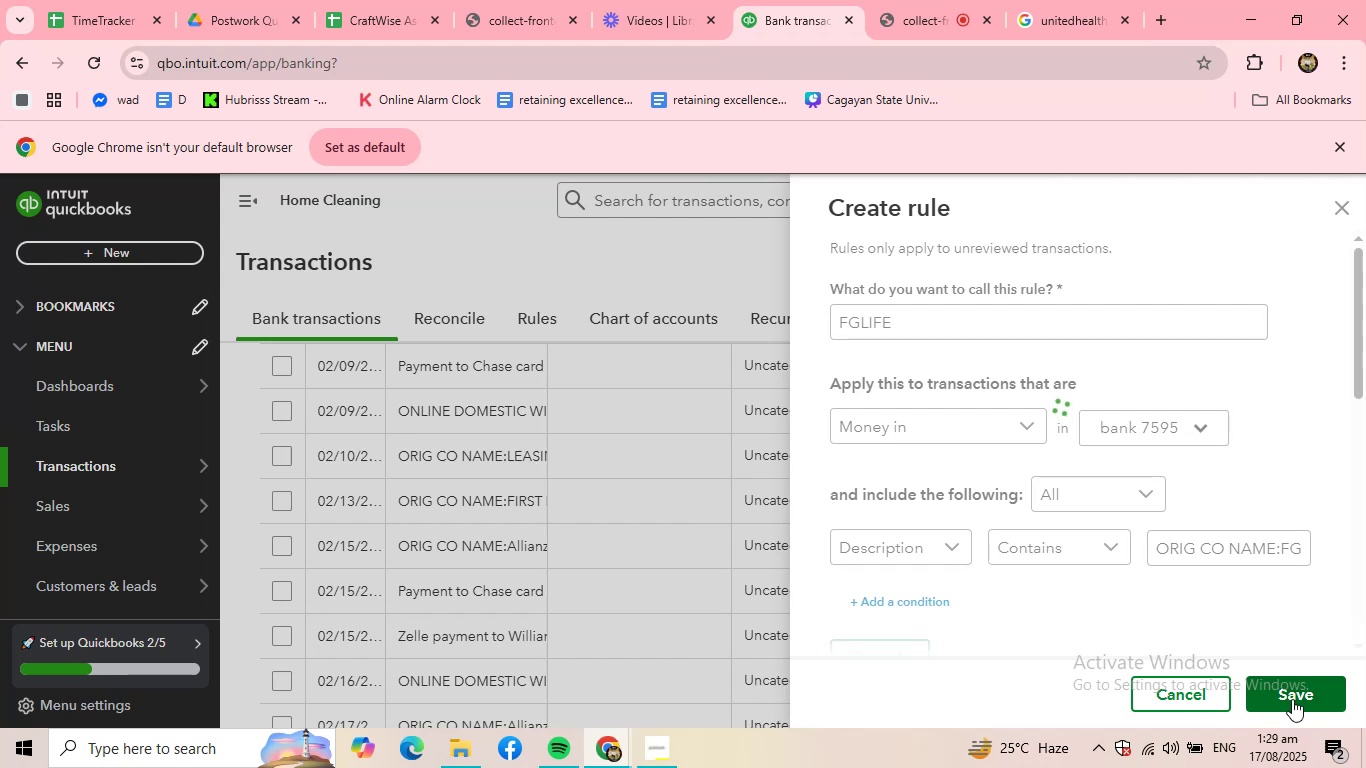 
scroll: coordinate [829, 562], scroll_direction: up, amount: 4.0
 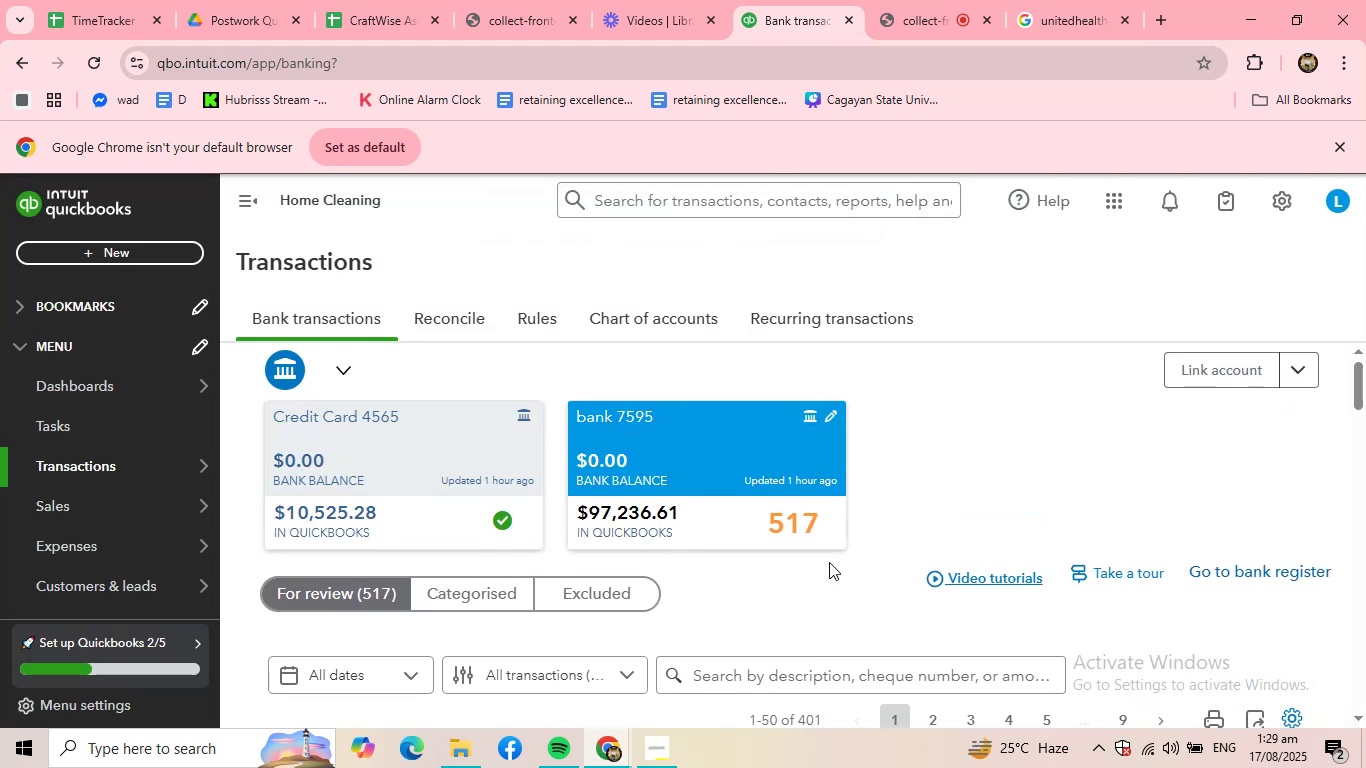 
scroll: coordinate [829, 562], scroll_direction: down, amount: 4.0
 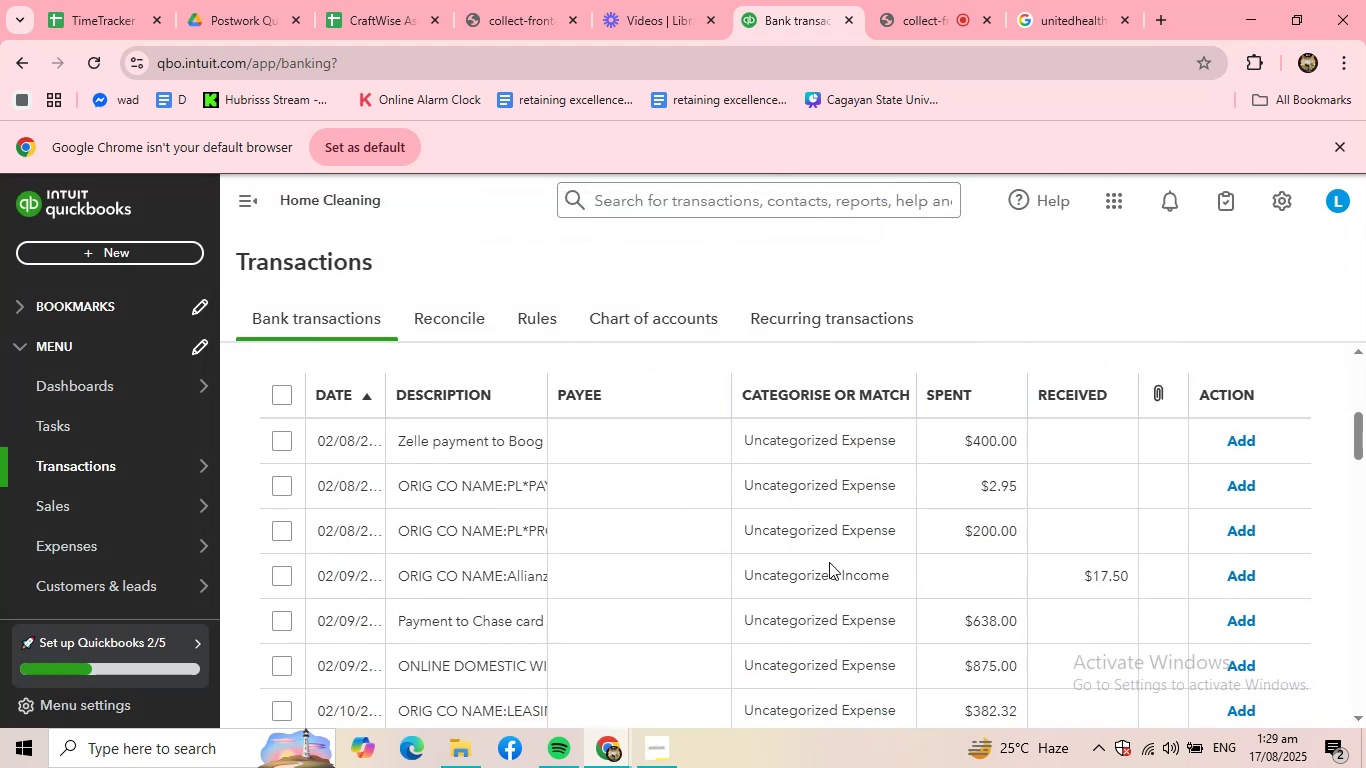 
scroll: coordinate [829, 562], scroll_direction: up, amount: 3.0
 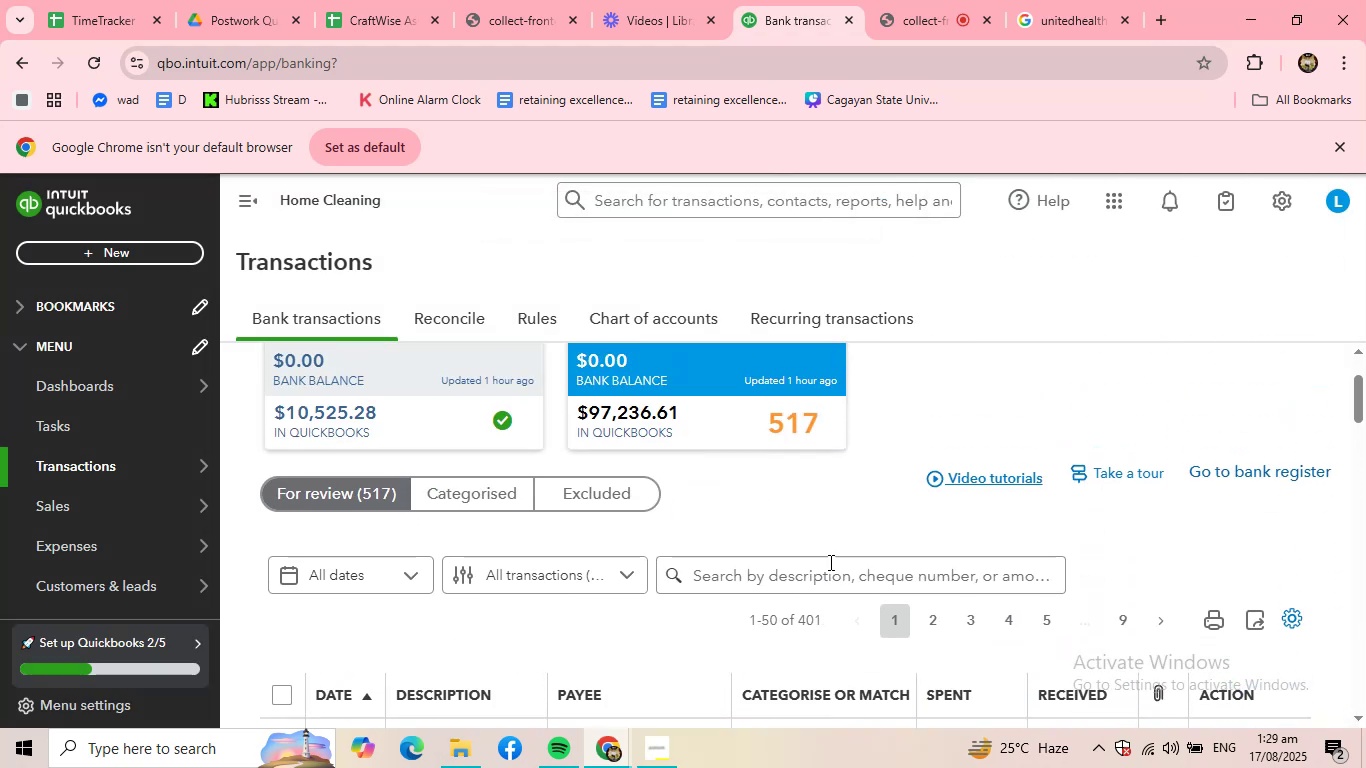 
scroll: coordinate [829, 562], scroll_direction: down, amount: 1.0
 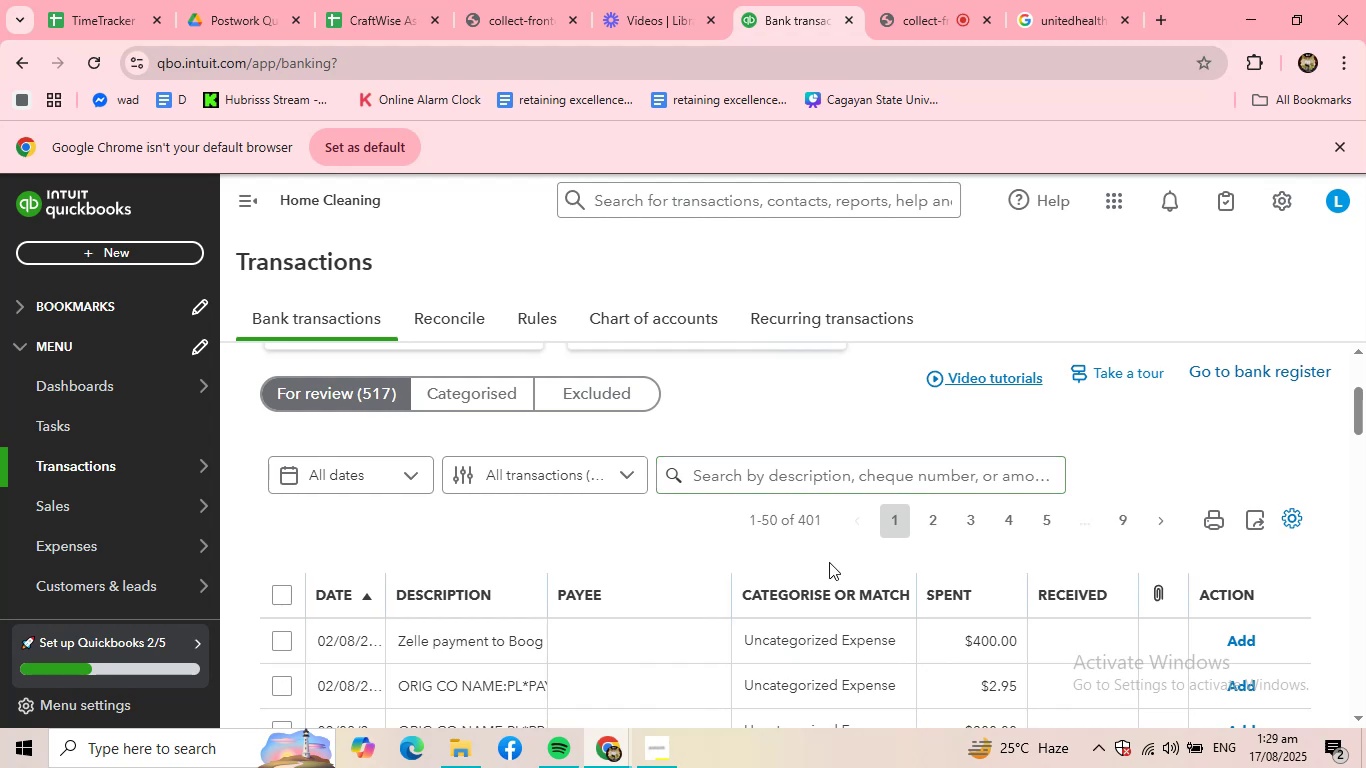 
scroll: coordinate [829, 562], scroll_direction: up, amount: 2.0
 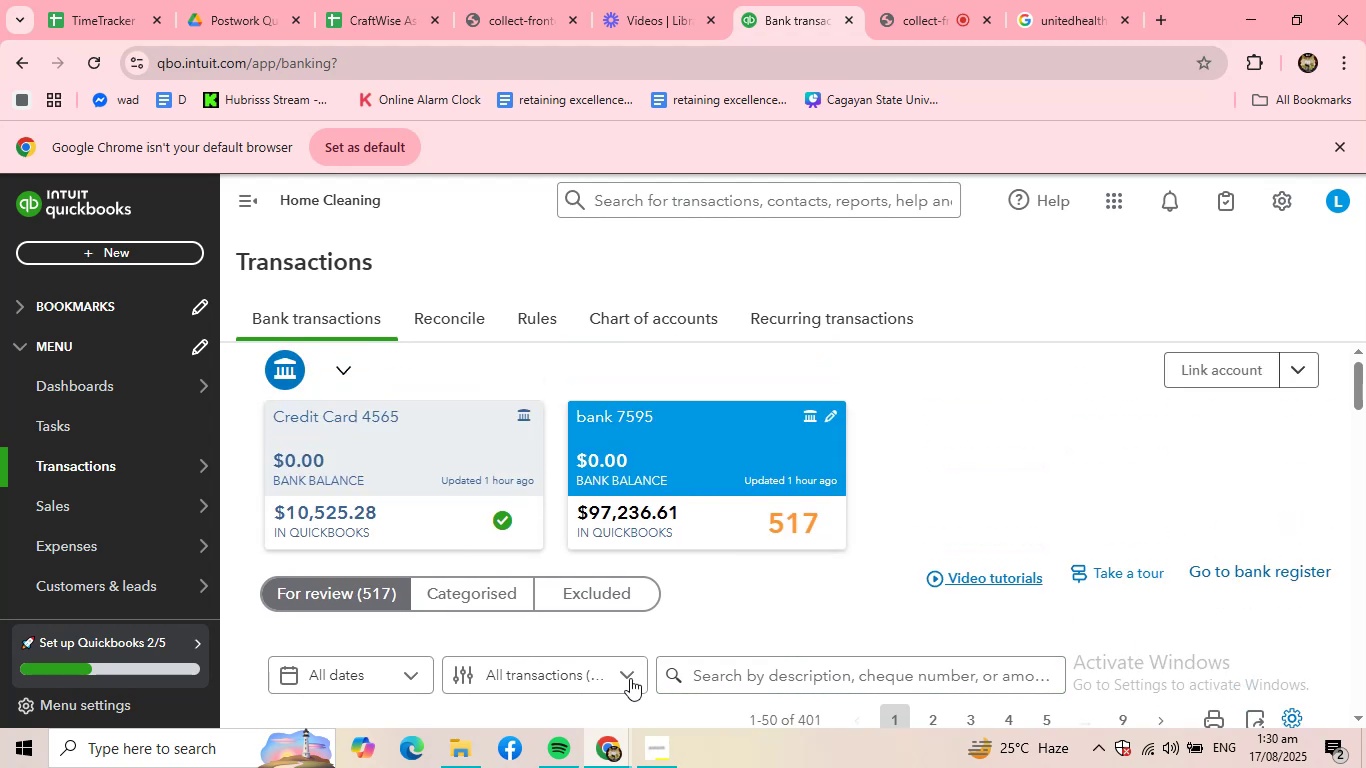 
scroll: coordinate [779, 650], scroll_direction: down, amount: 18.0
 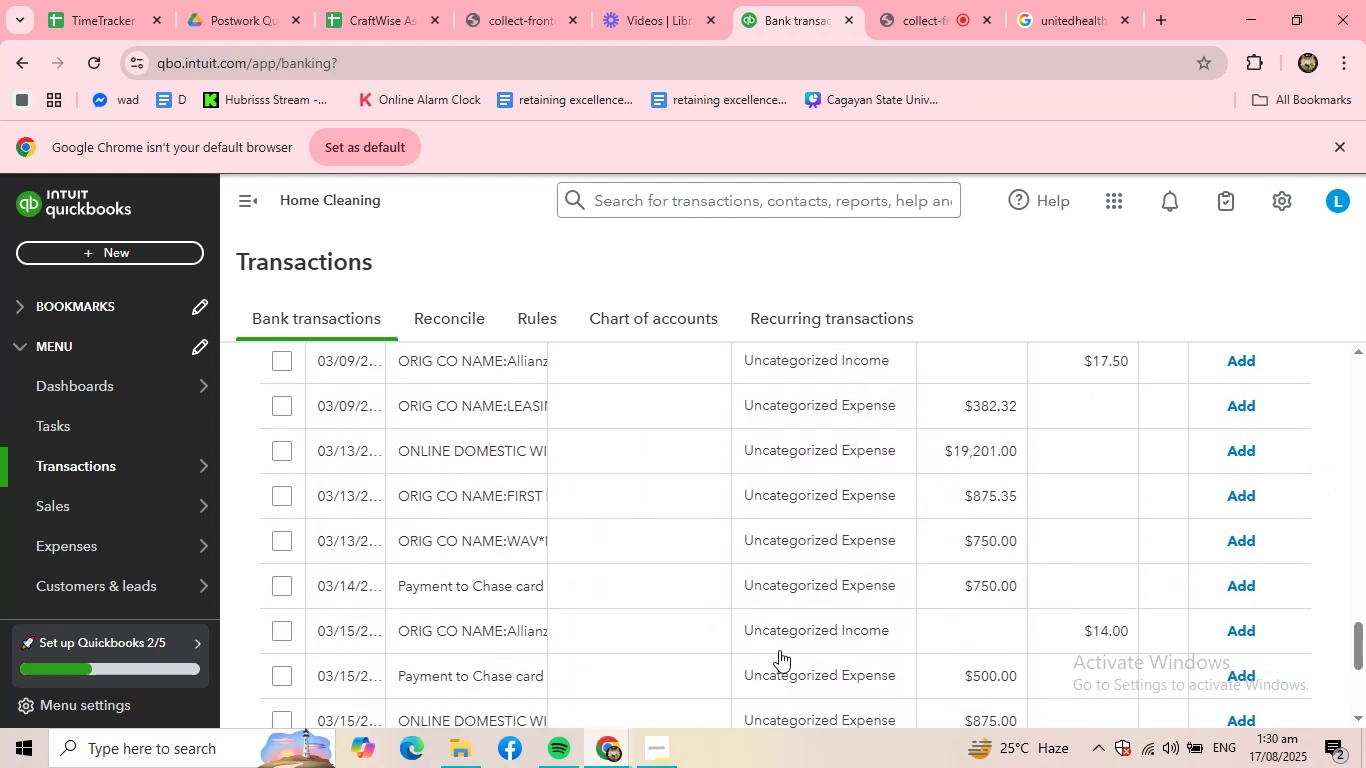 
scroll: coordinate [598, 578], scroll_direction: up, amount: 18.0
 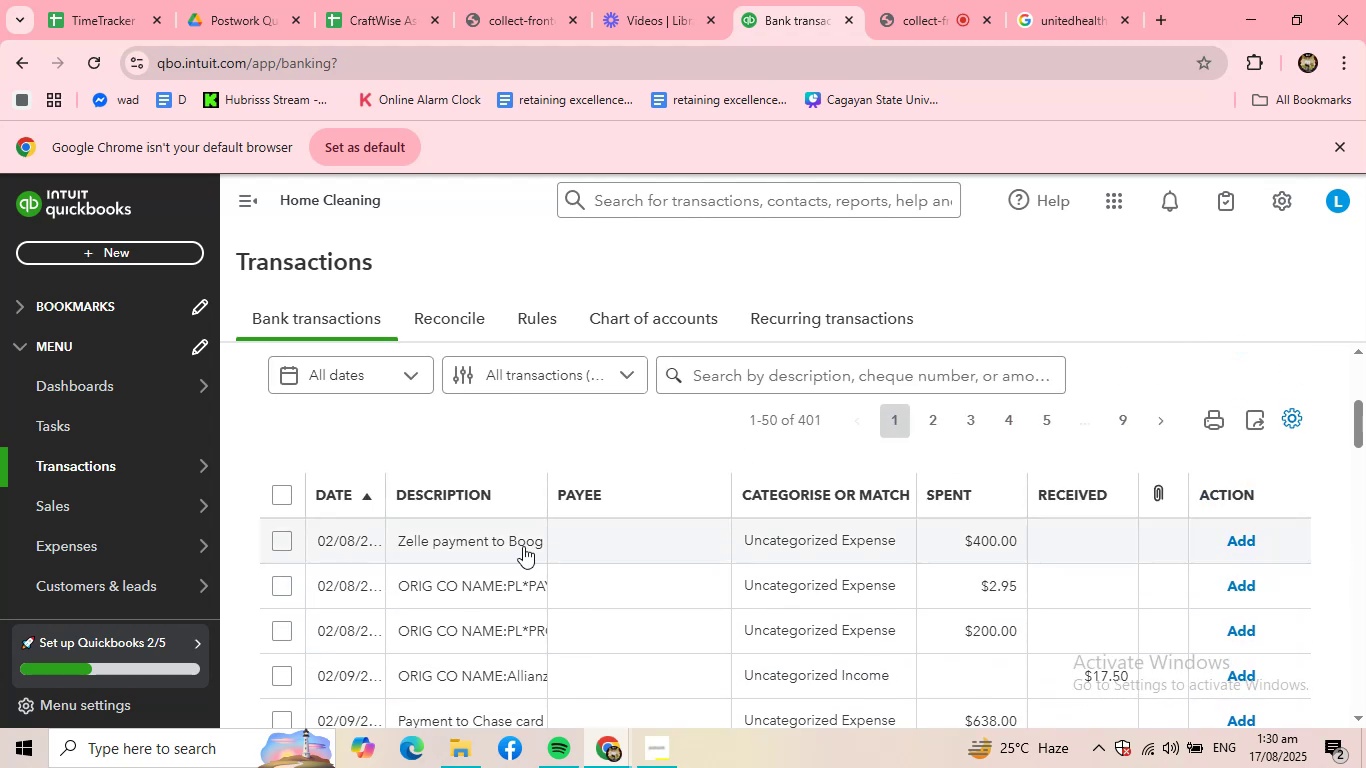 
left_click([523, 546])
 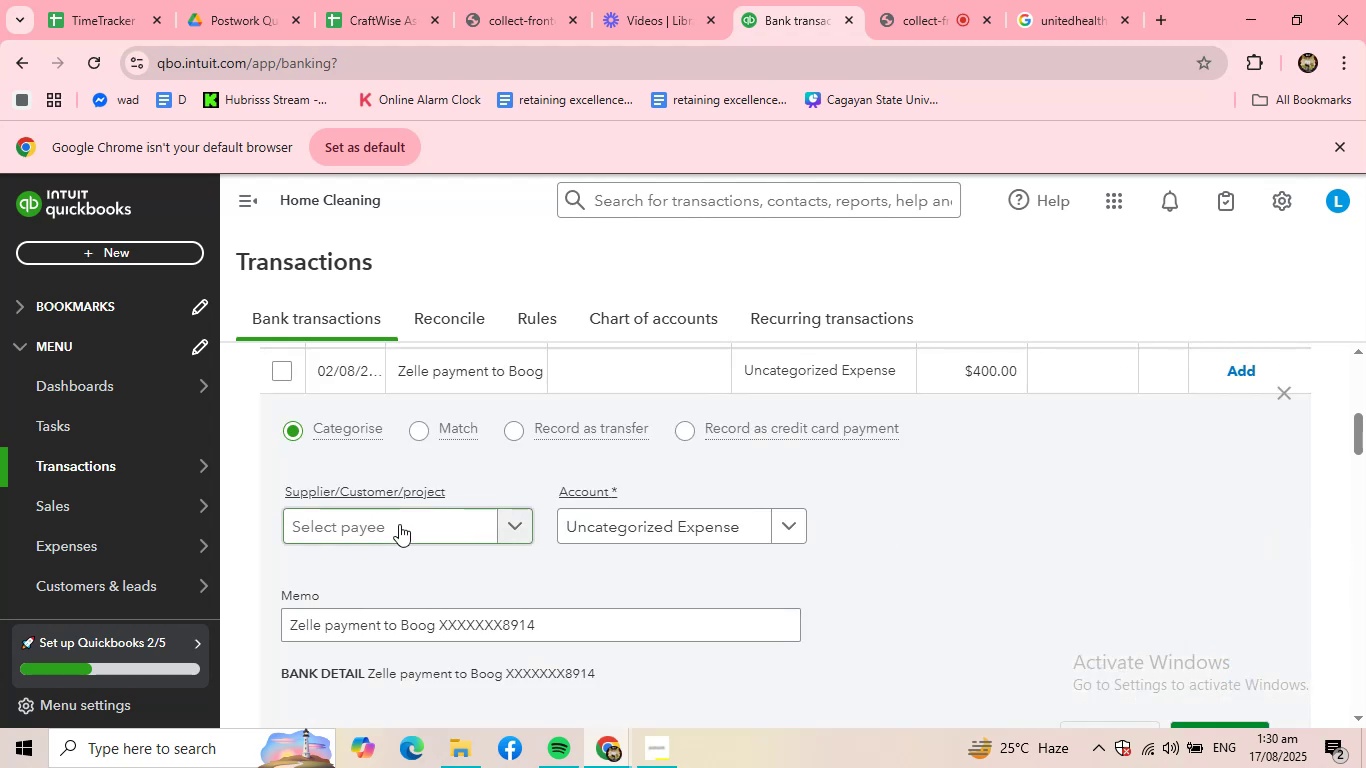 
left_click([428, 524])
 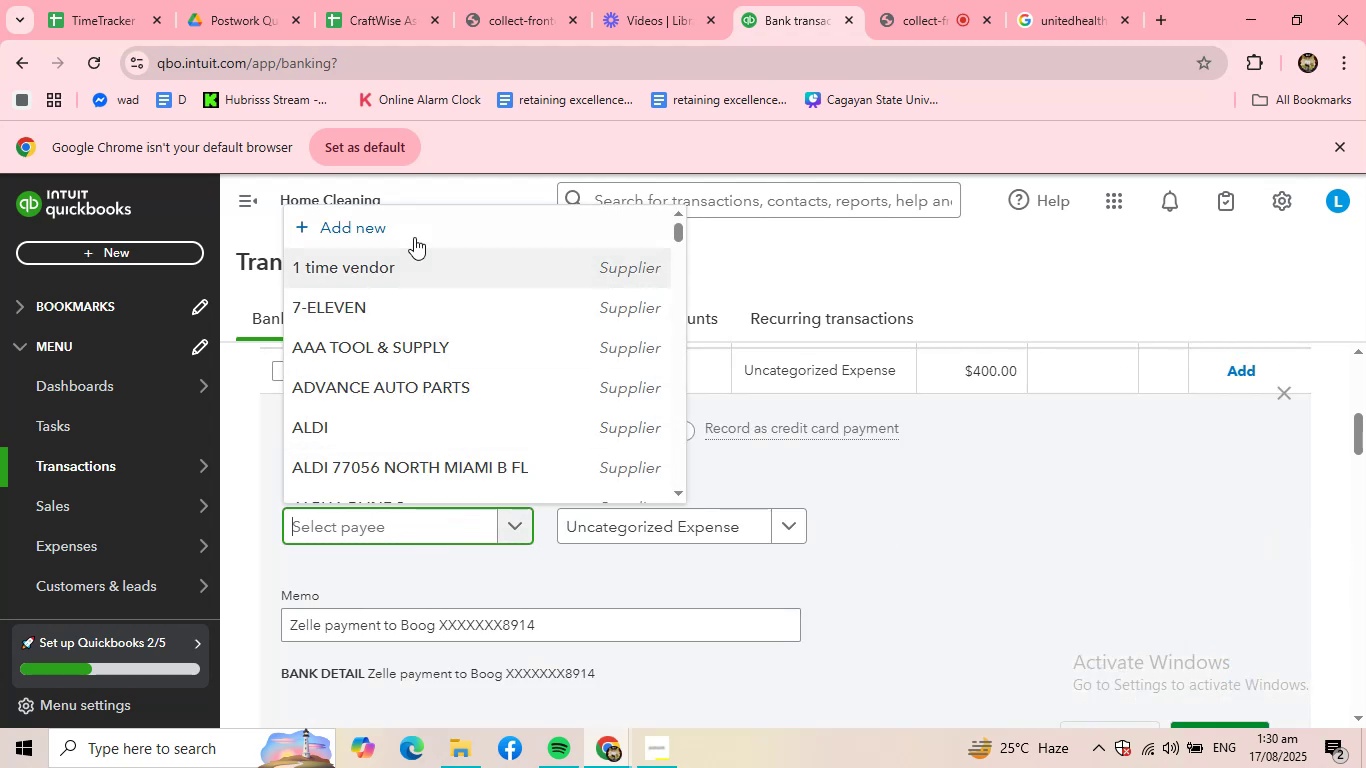 
left_click([410, 233])
 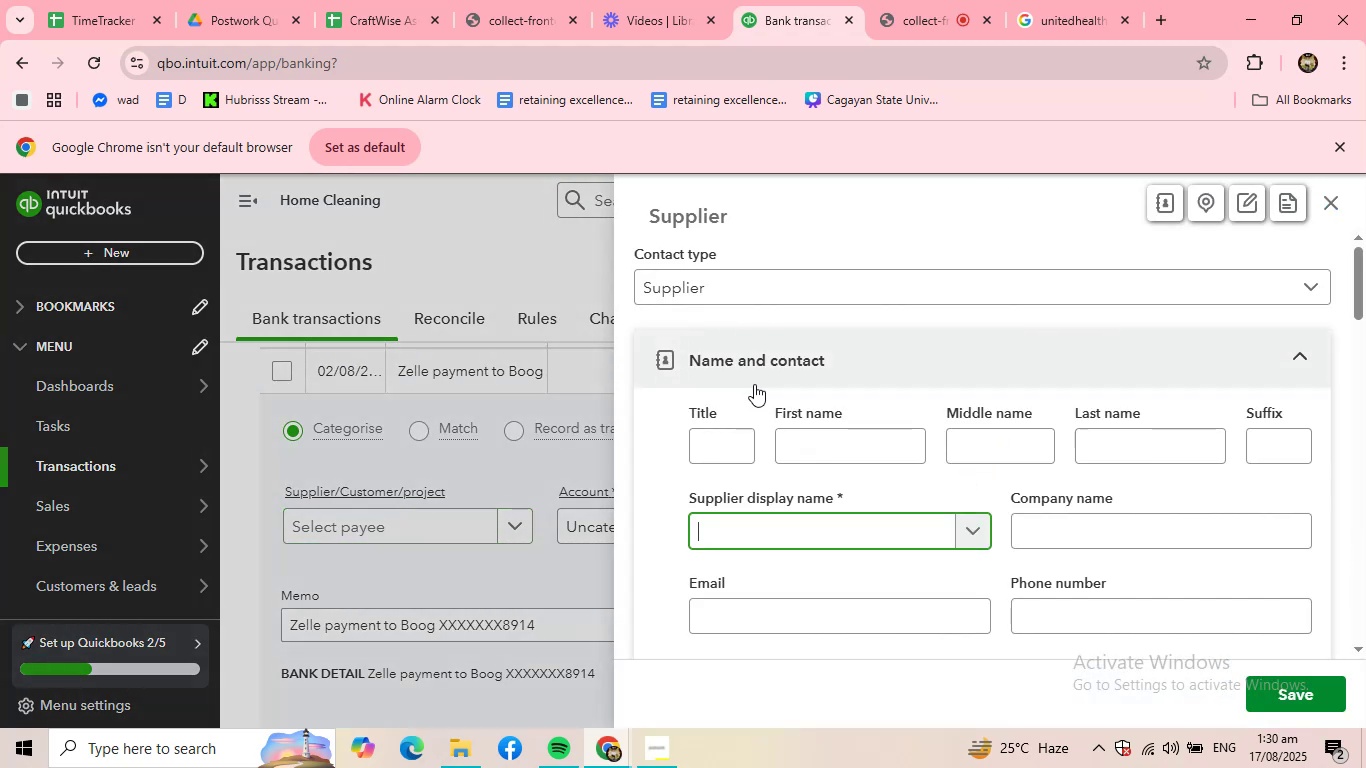 
type(BOOG)
 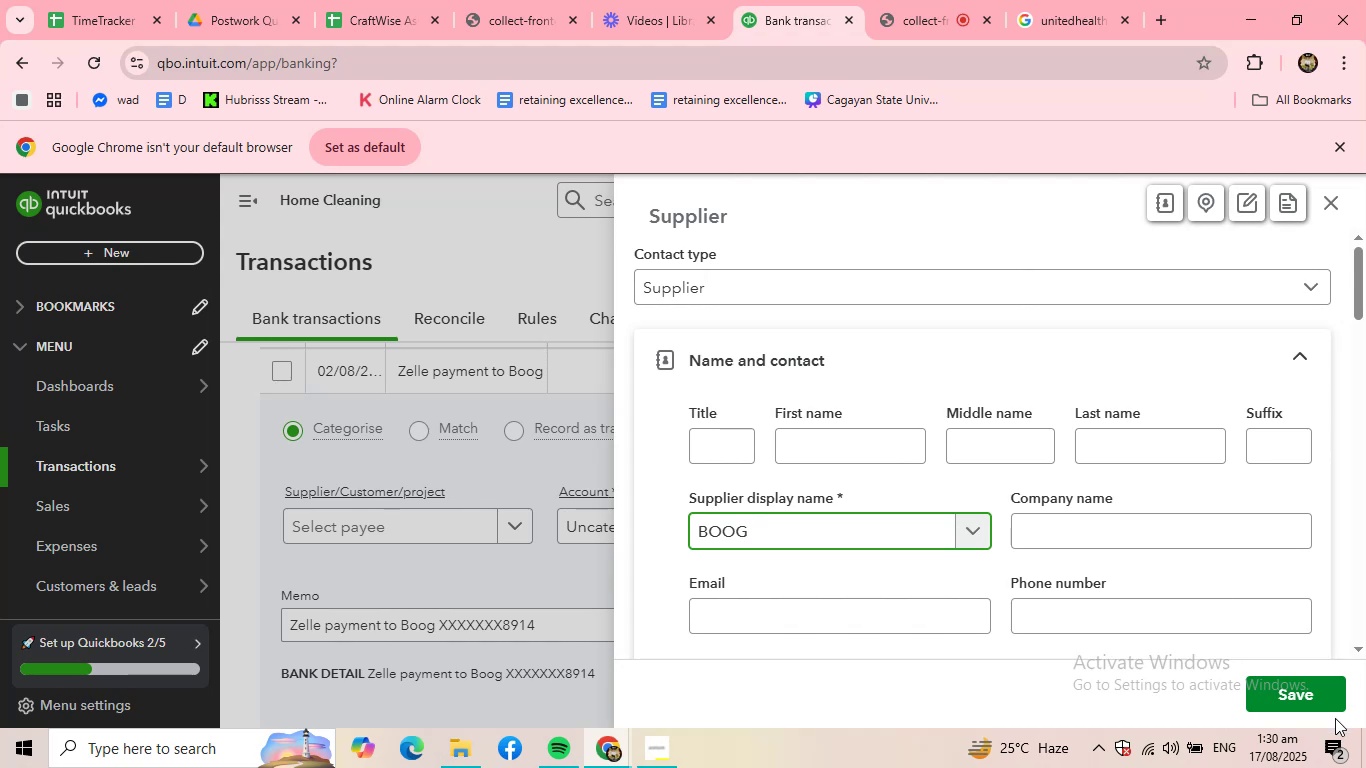 
left_click([1307, 689])
 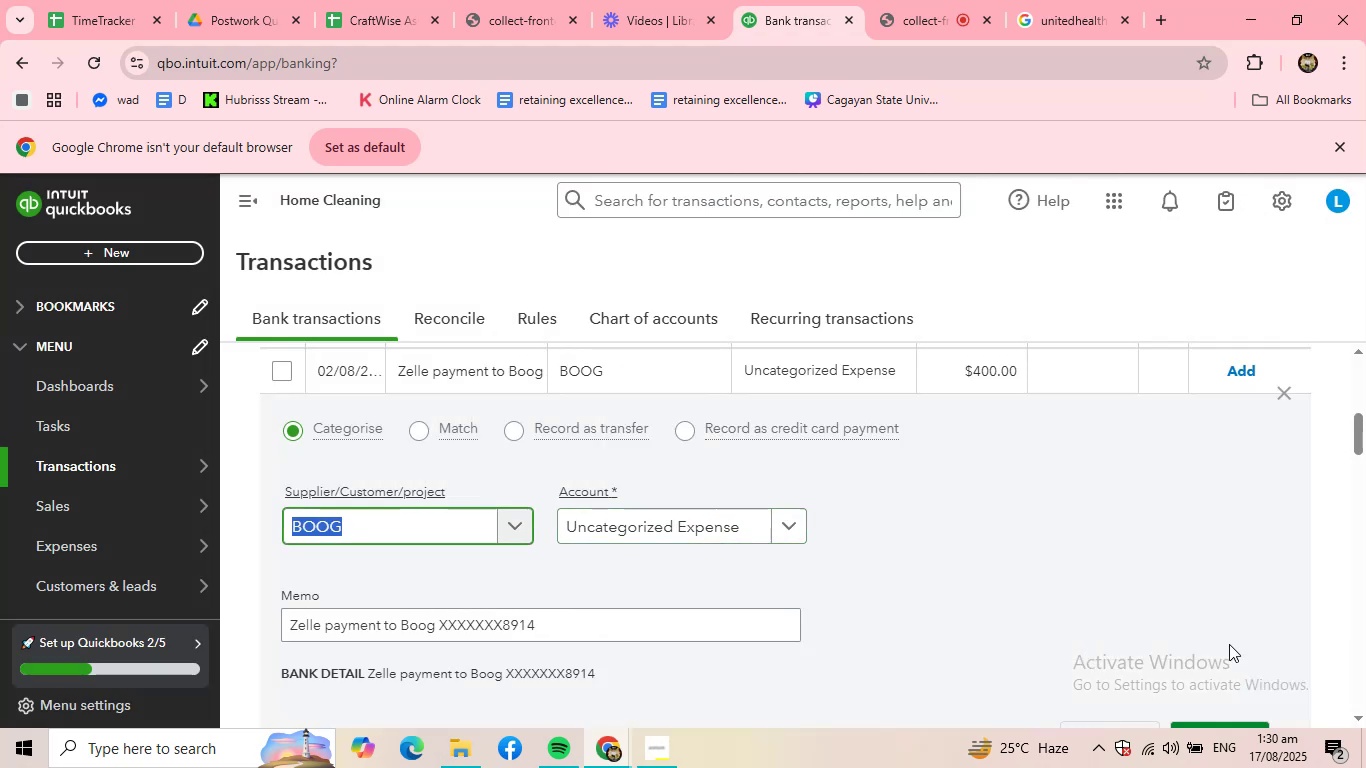 
scroll: coordinate [1222, 668], scroll_direction: down, amount: 2.0
 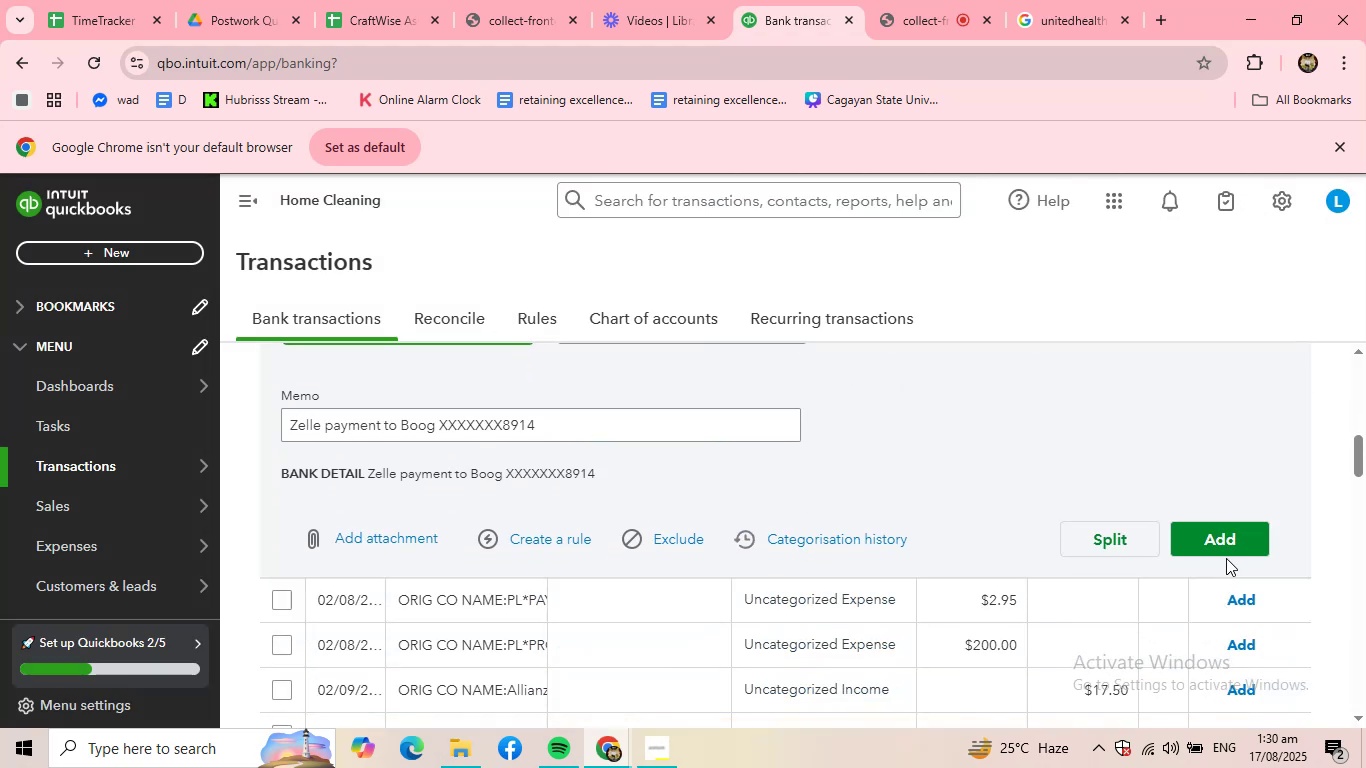 
left_click([1226, 557])
 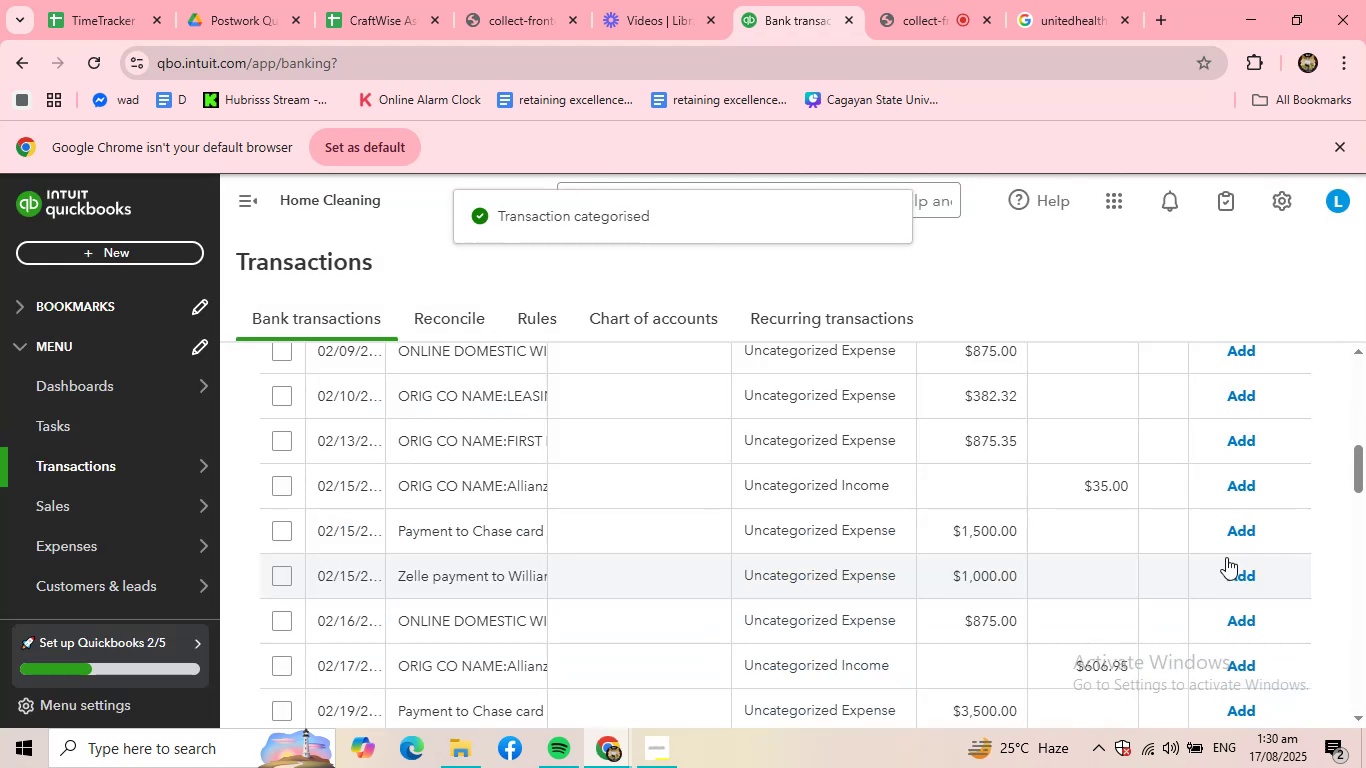 
scroll: coordinate [705, 555], scroll_direction: up, amount: 4.0
 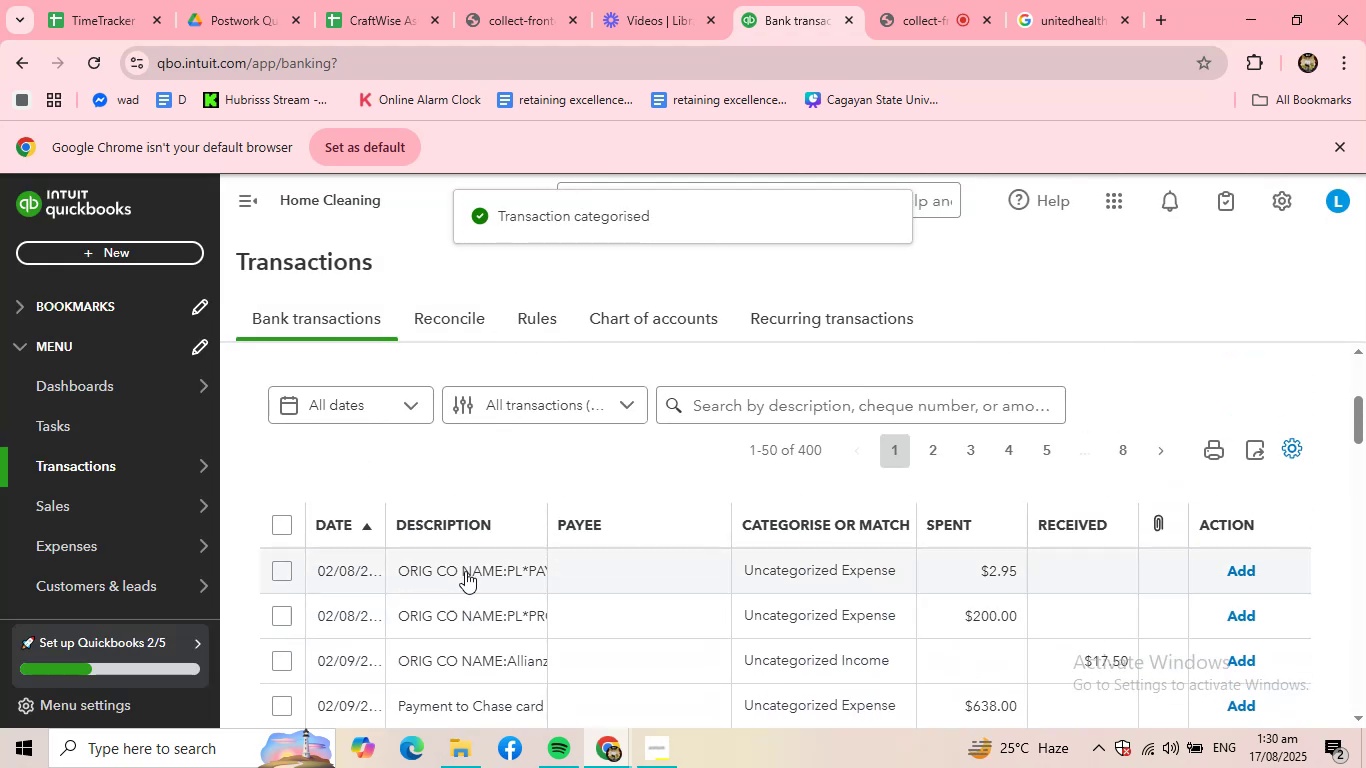 
left_click([474, 564])
 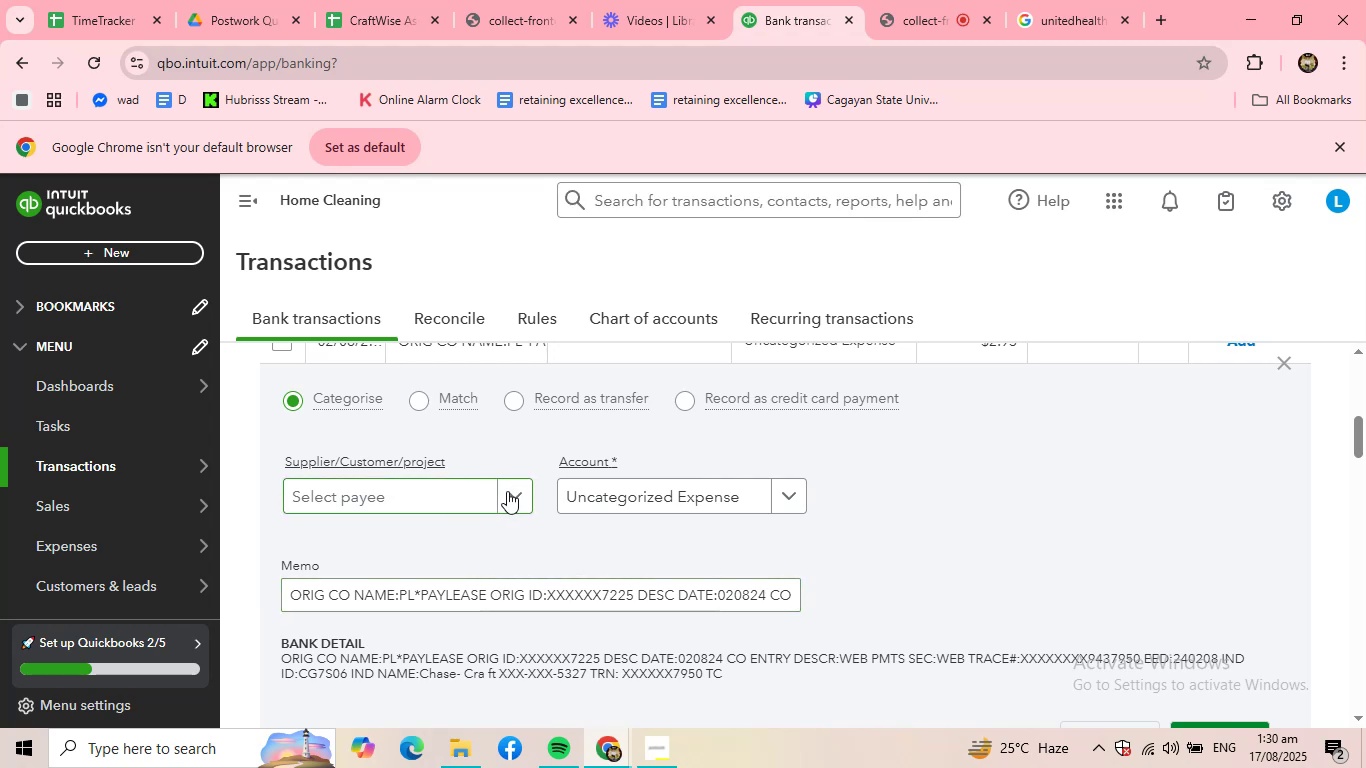 
left_click([509, 497])
 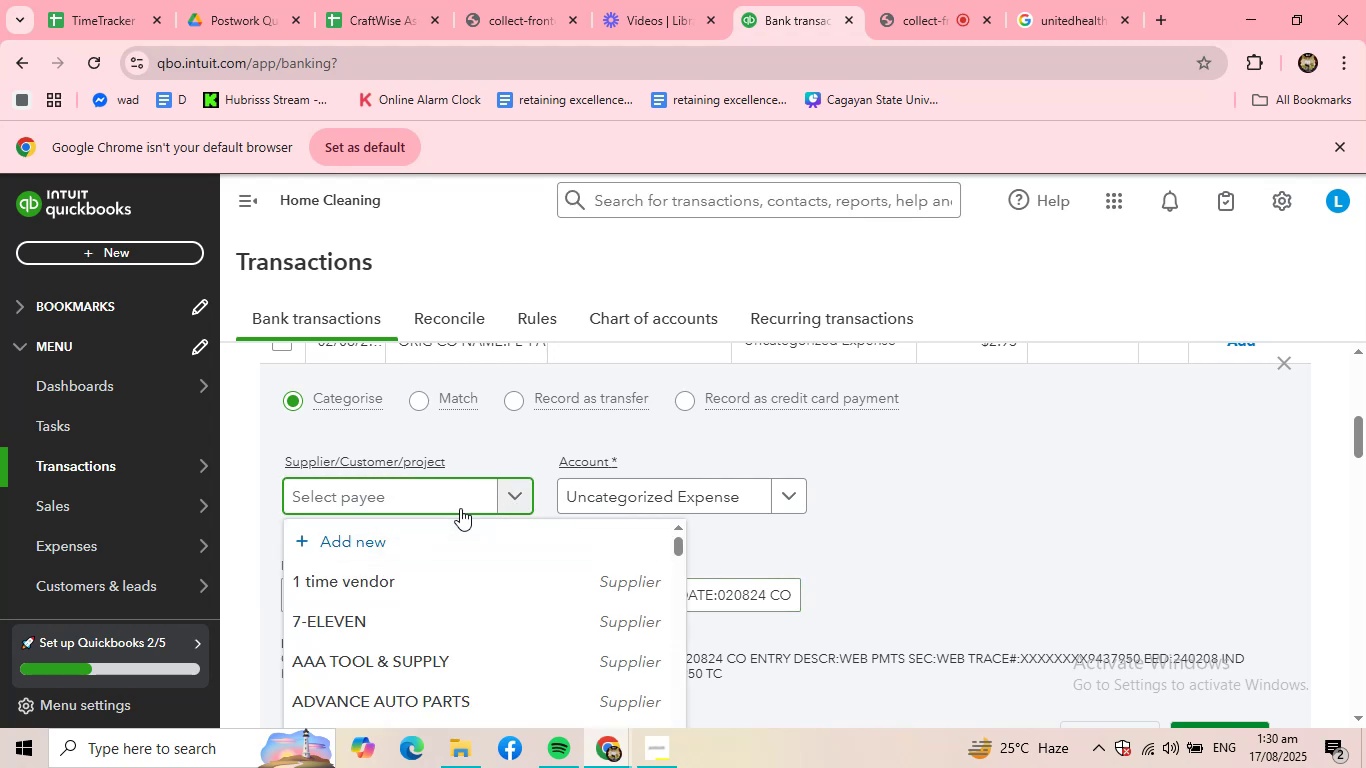 
type(PAY)
 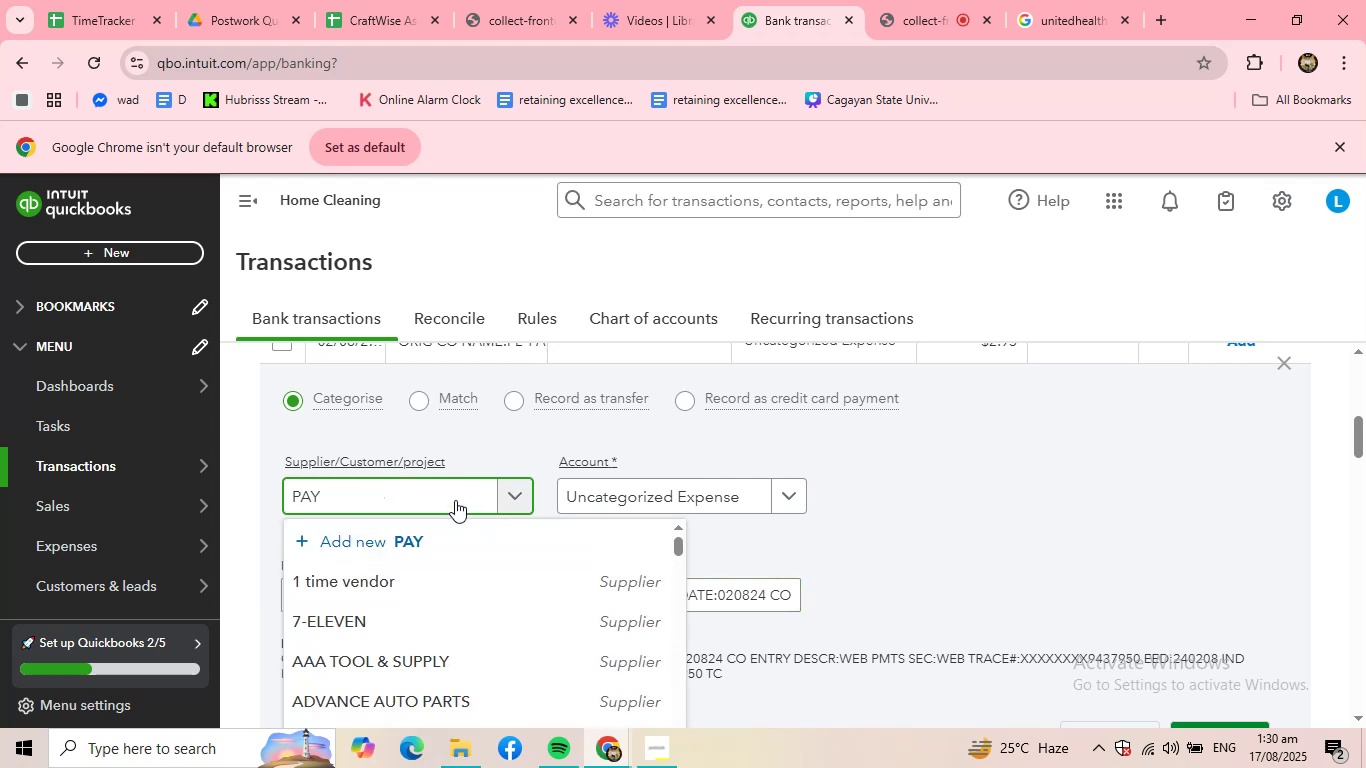 
scroll: coordinate [409, 576], scroll_direction: down, amount: 1.0
 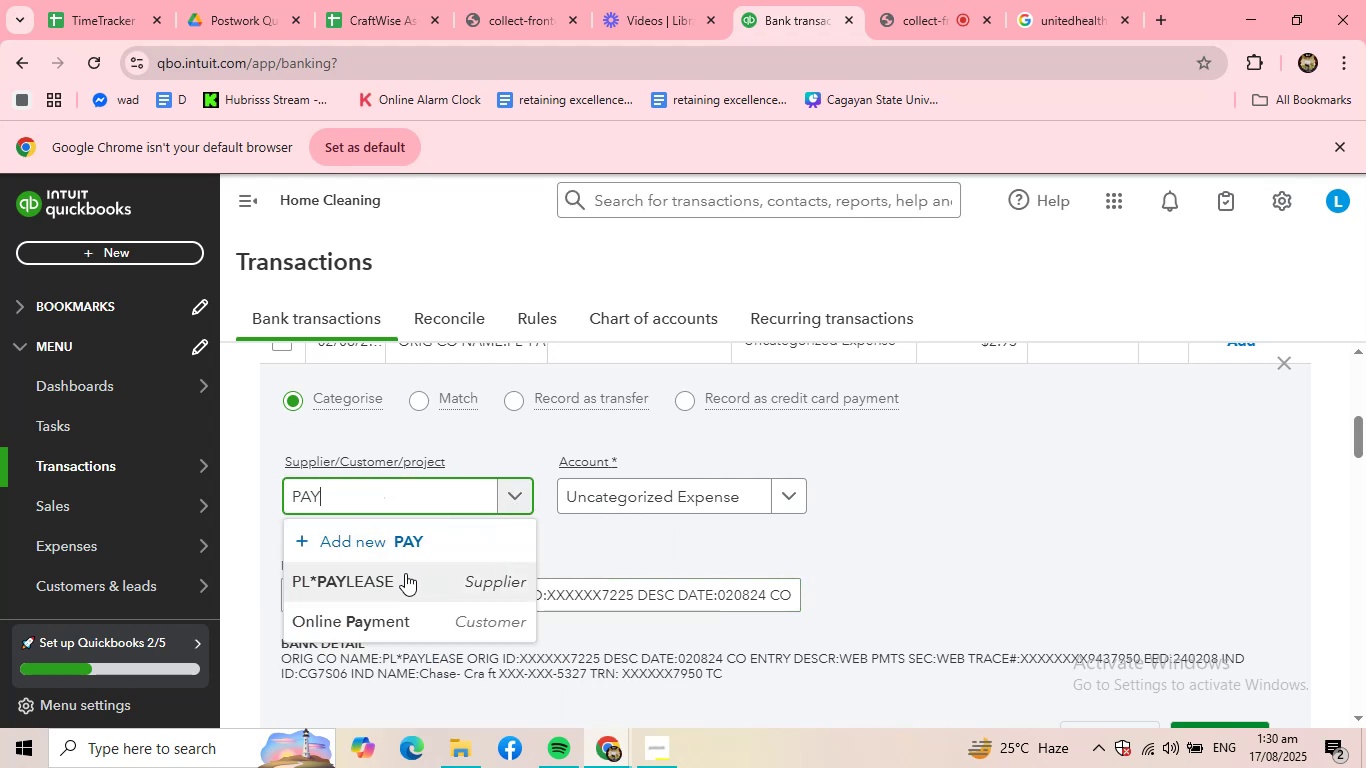 
left_click([402, 575])
 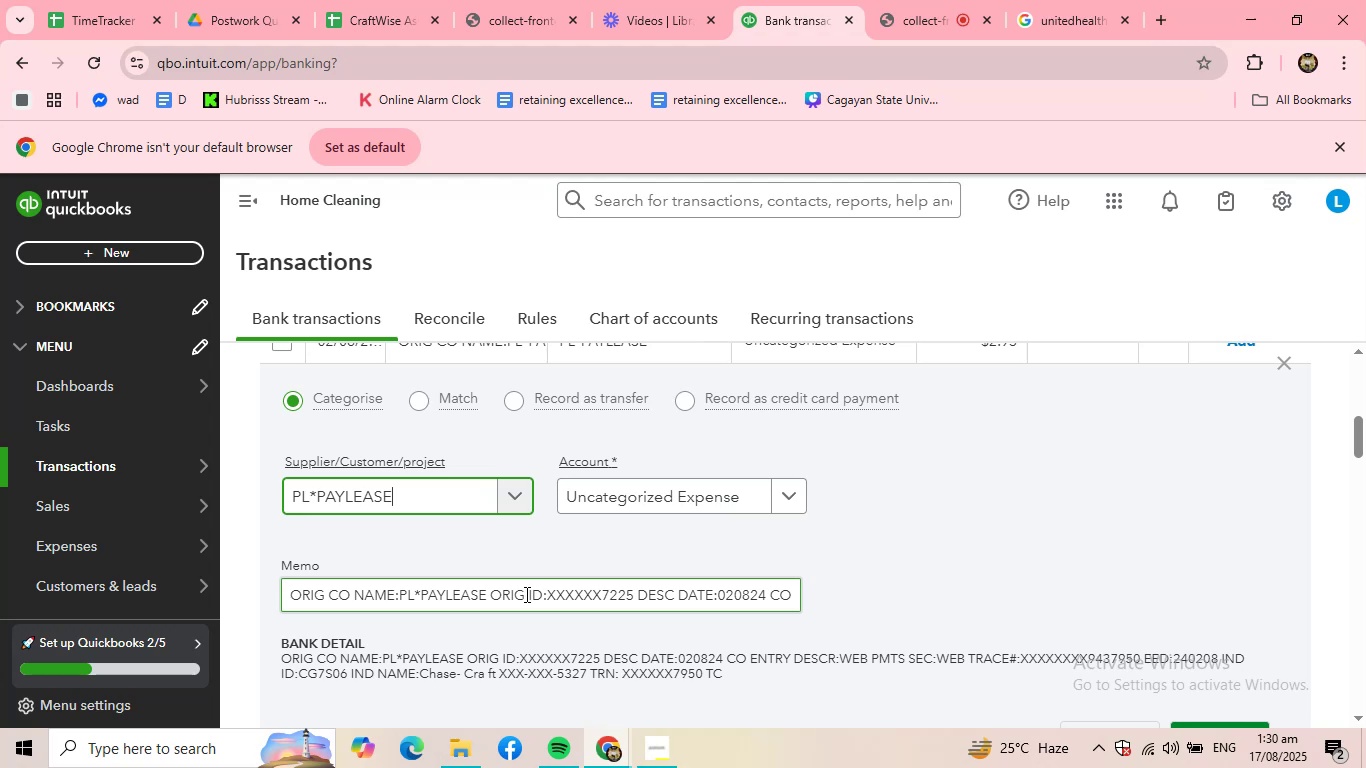 
wait(8.56)
 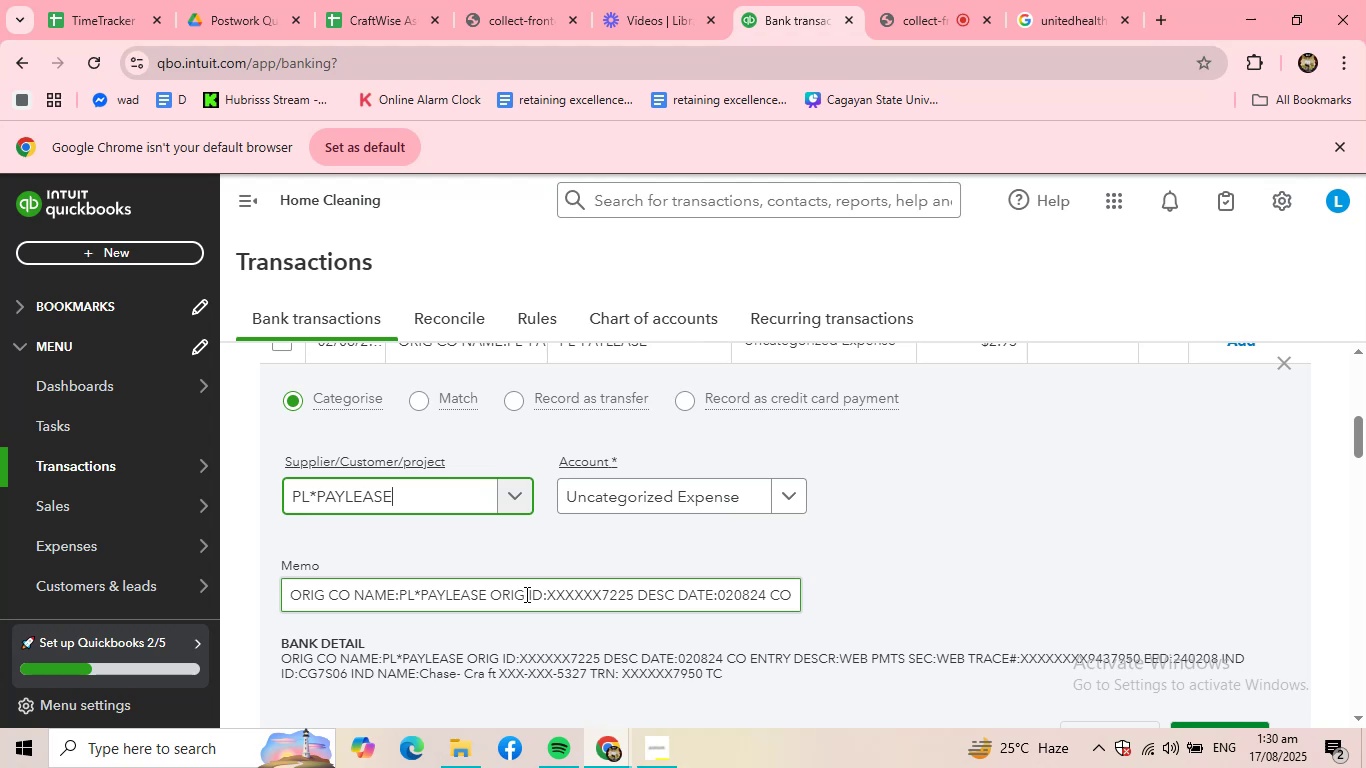 
left_click_drag(start_coordinate=[493, 593], to_coordinate=[274, 594])
 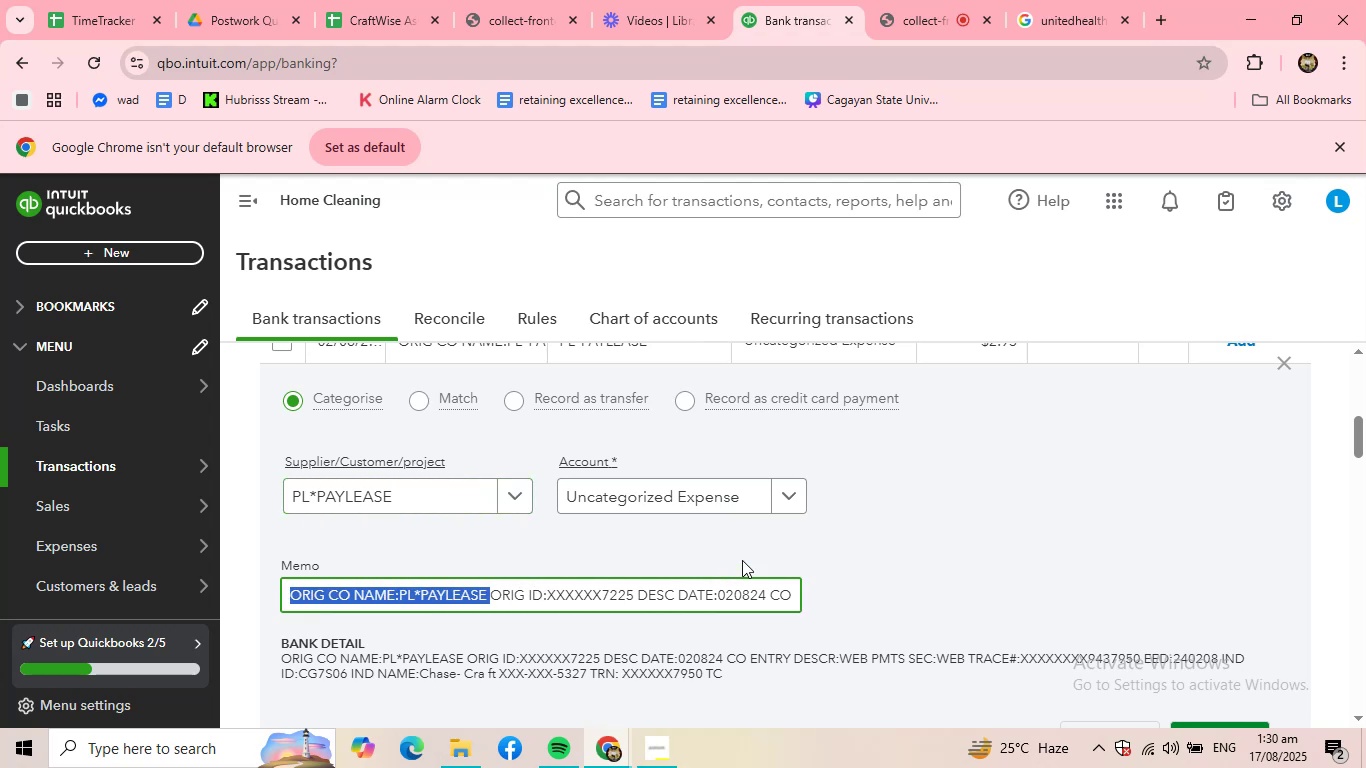 
key(Control+ControlLeft)
 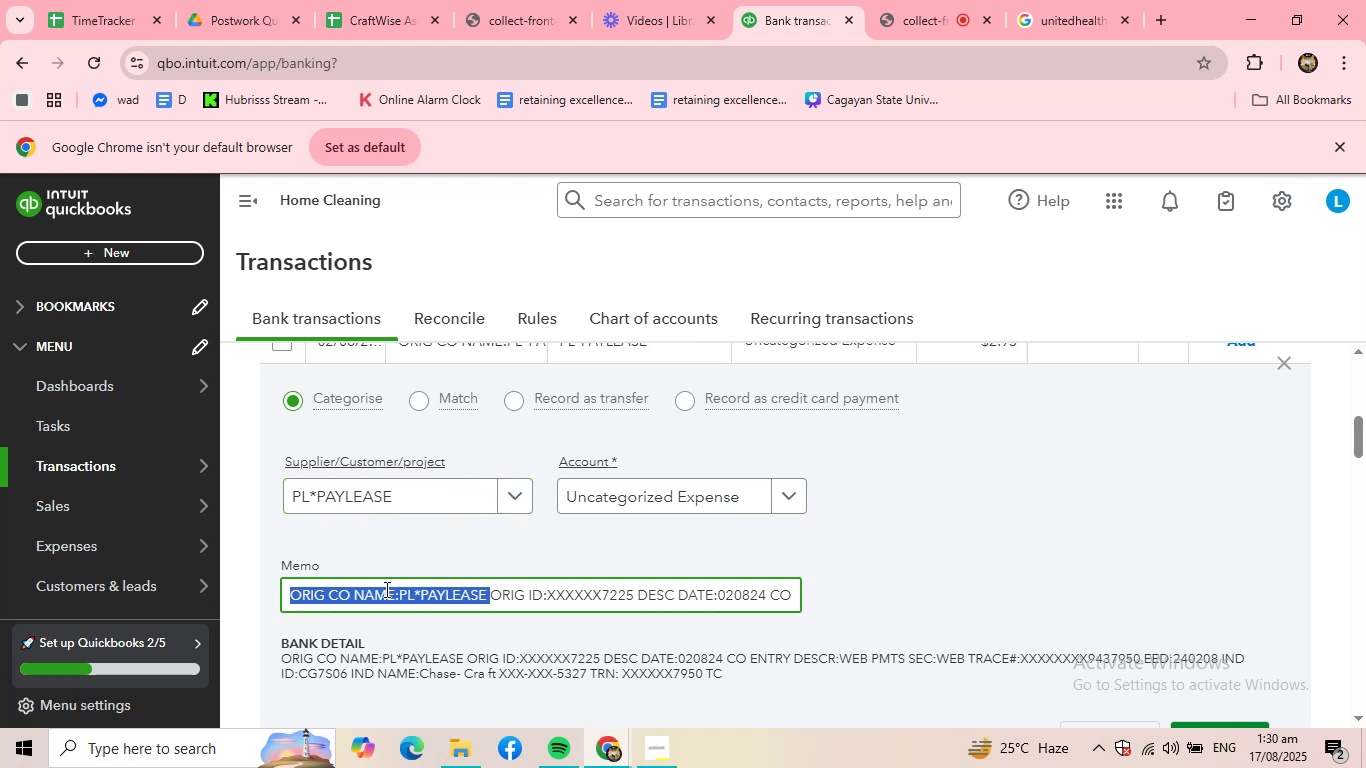 
key(Control+C)
 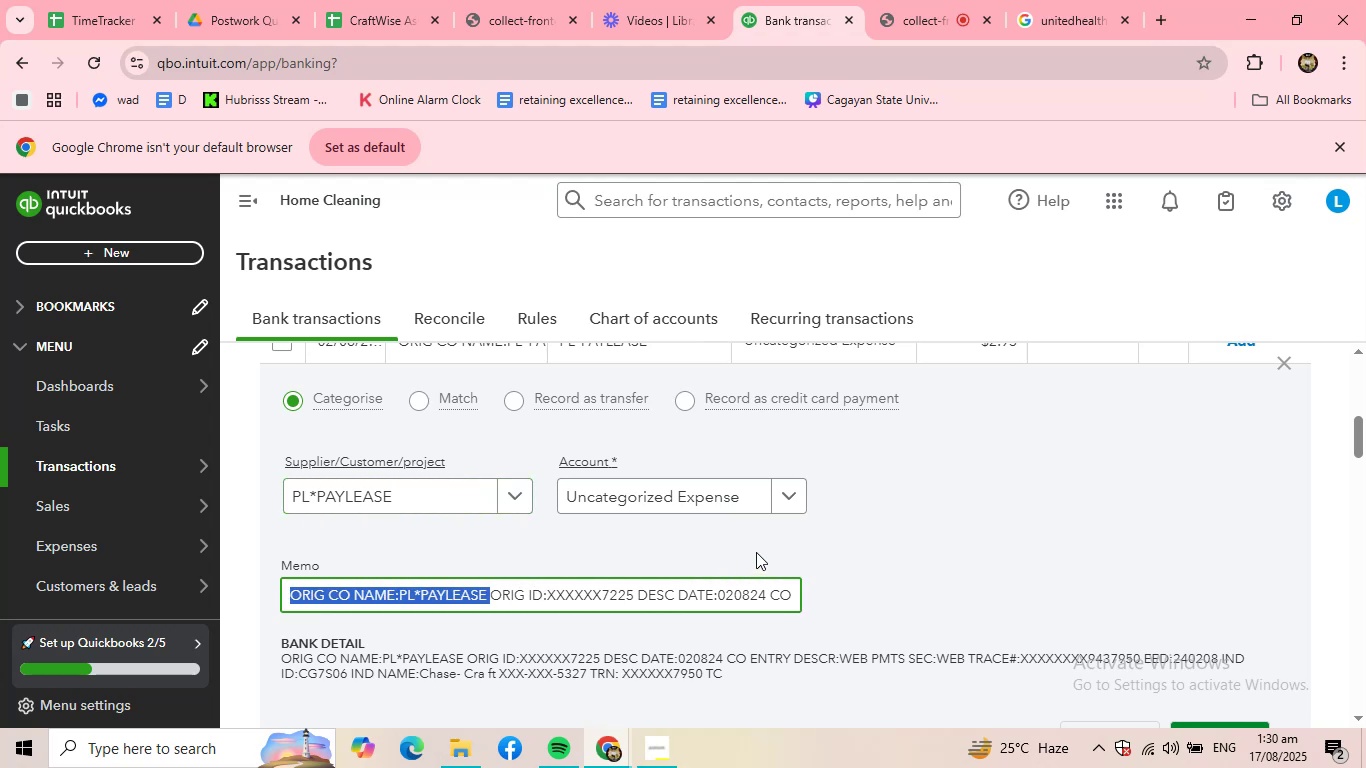 
scroll: coordinate [756, 554], scroll_direction: down, amount: 2.0
 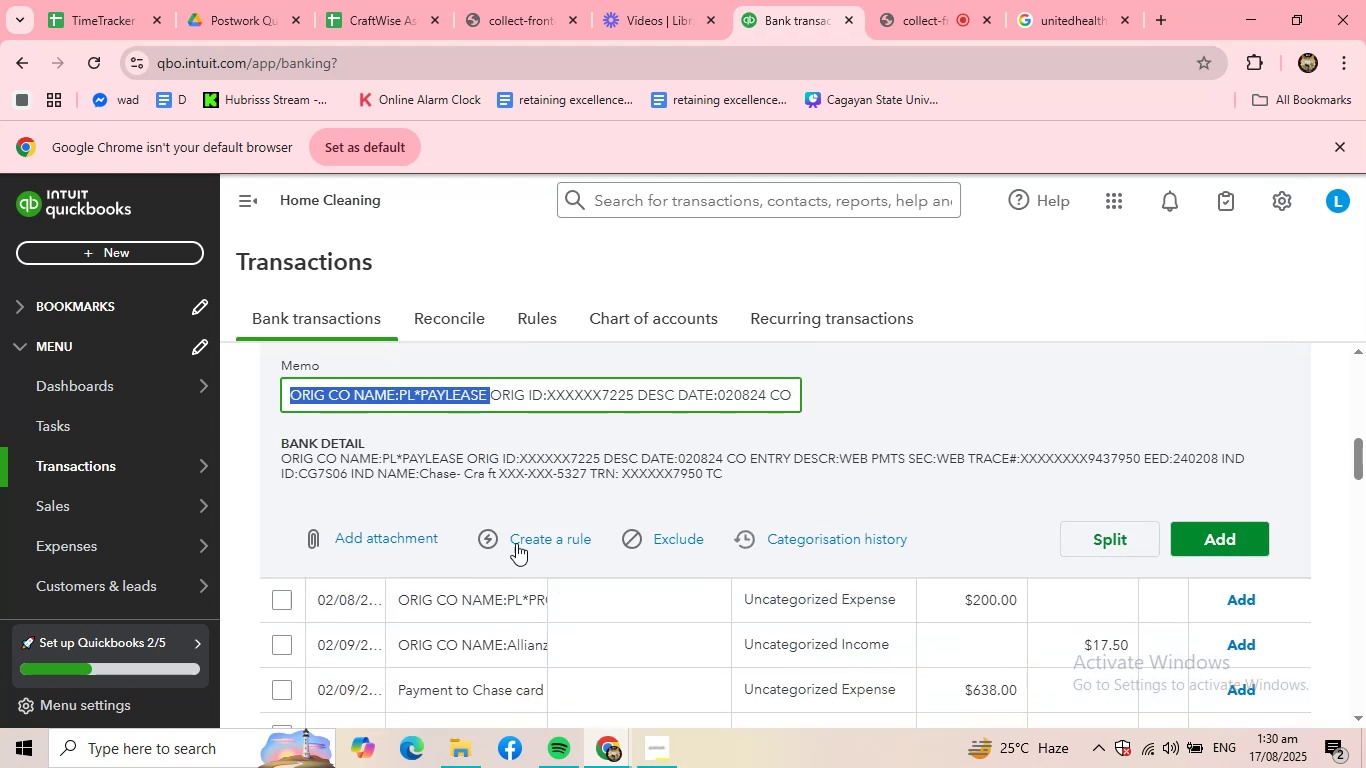 
left_click([524, 539])
 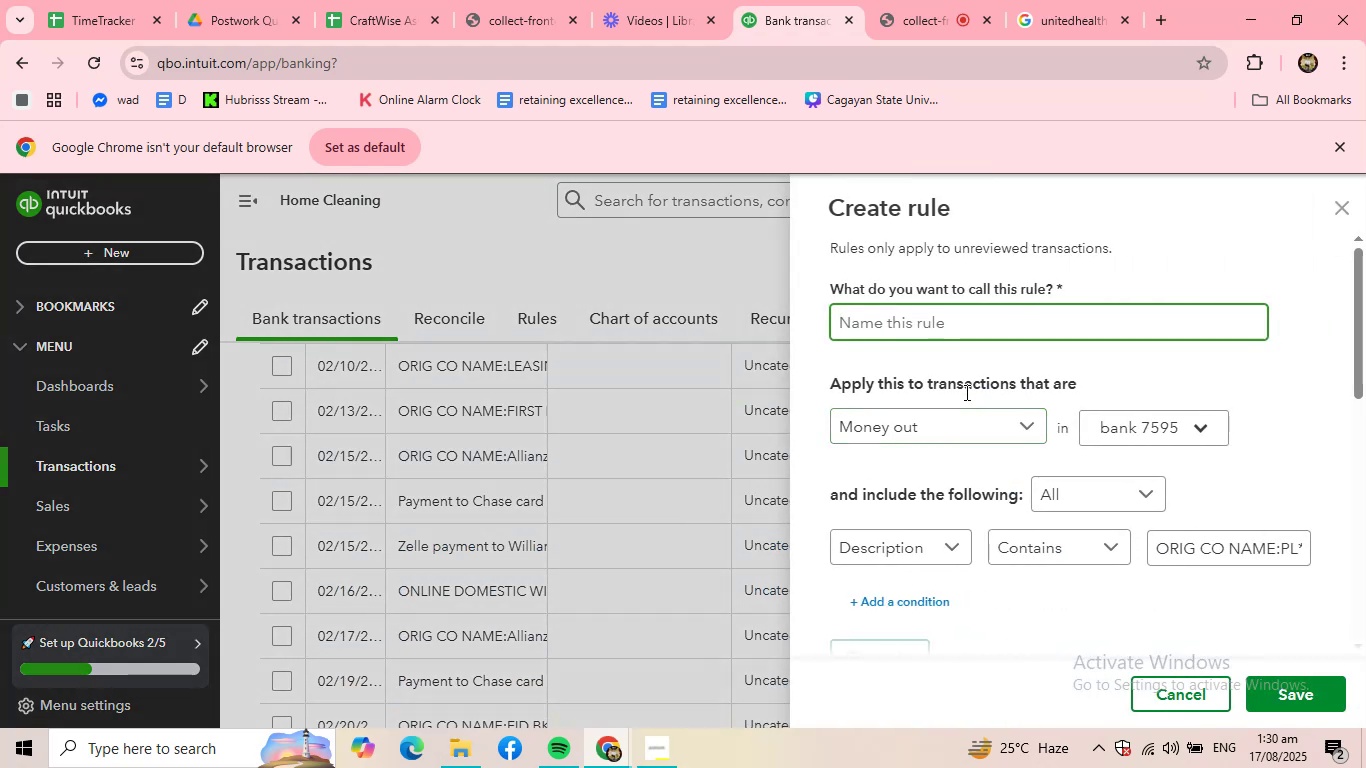 
type(PAL)
key(Backspace)
type(A)
key(Backspace)
type(YLEASEPL)
 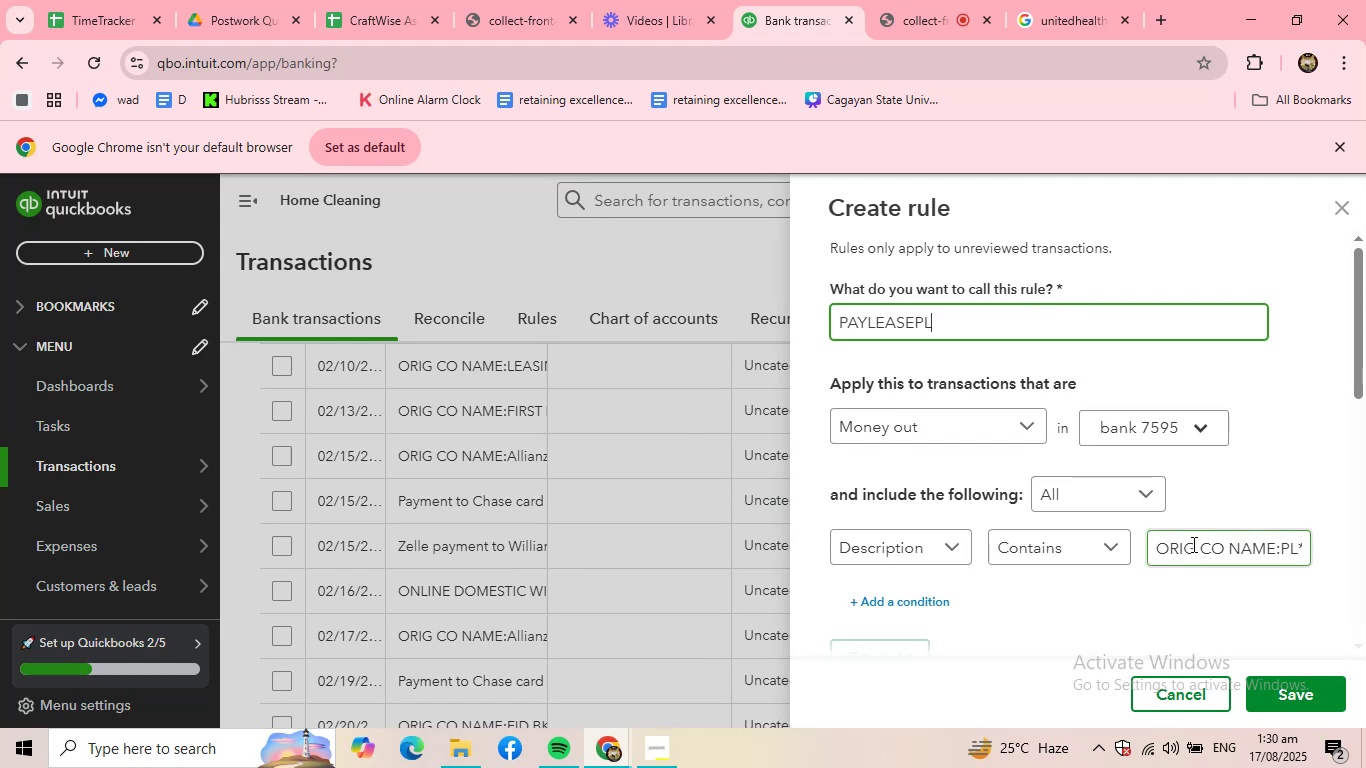 
left_click_drag(start_coordinate=[1157, 544], to_coordinate=[1365, 545])
 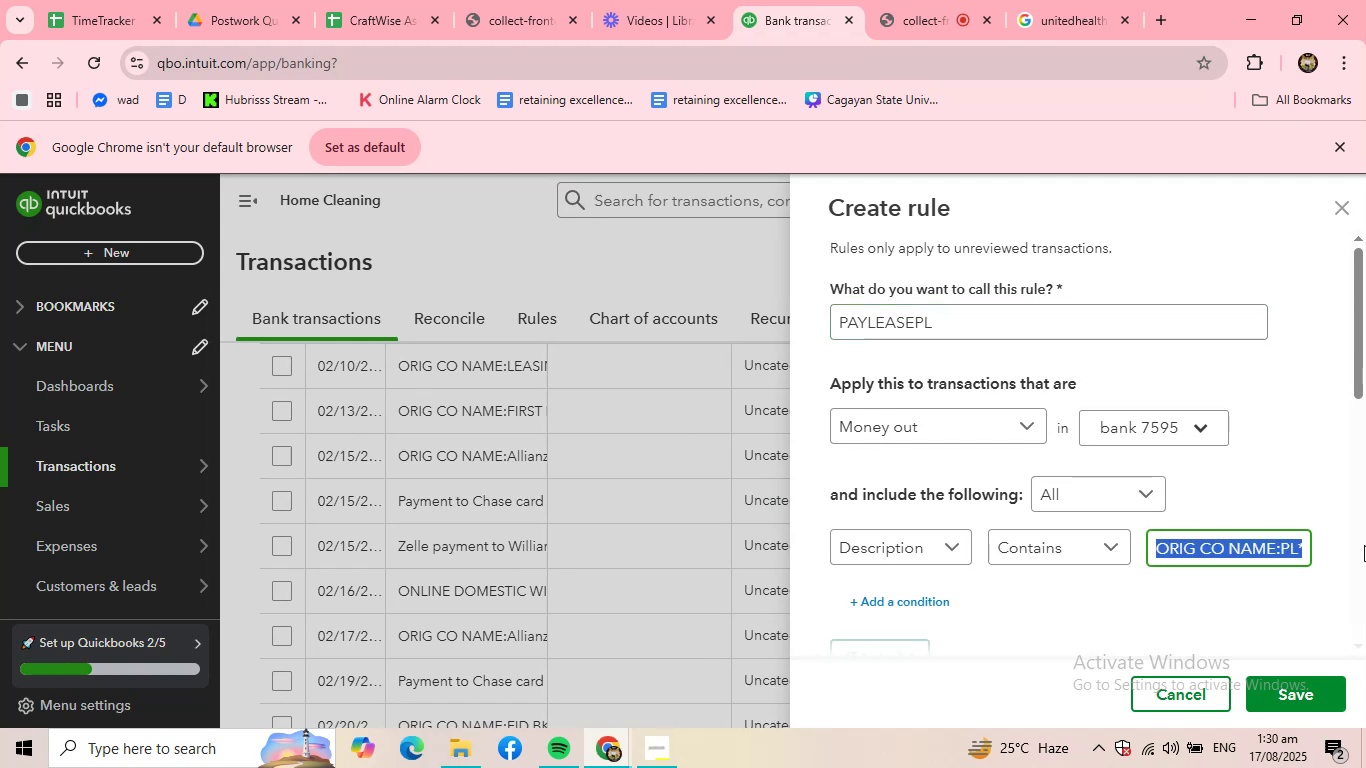 
key(Control+ControlLeft)
 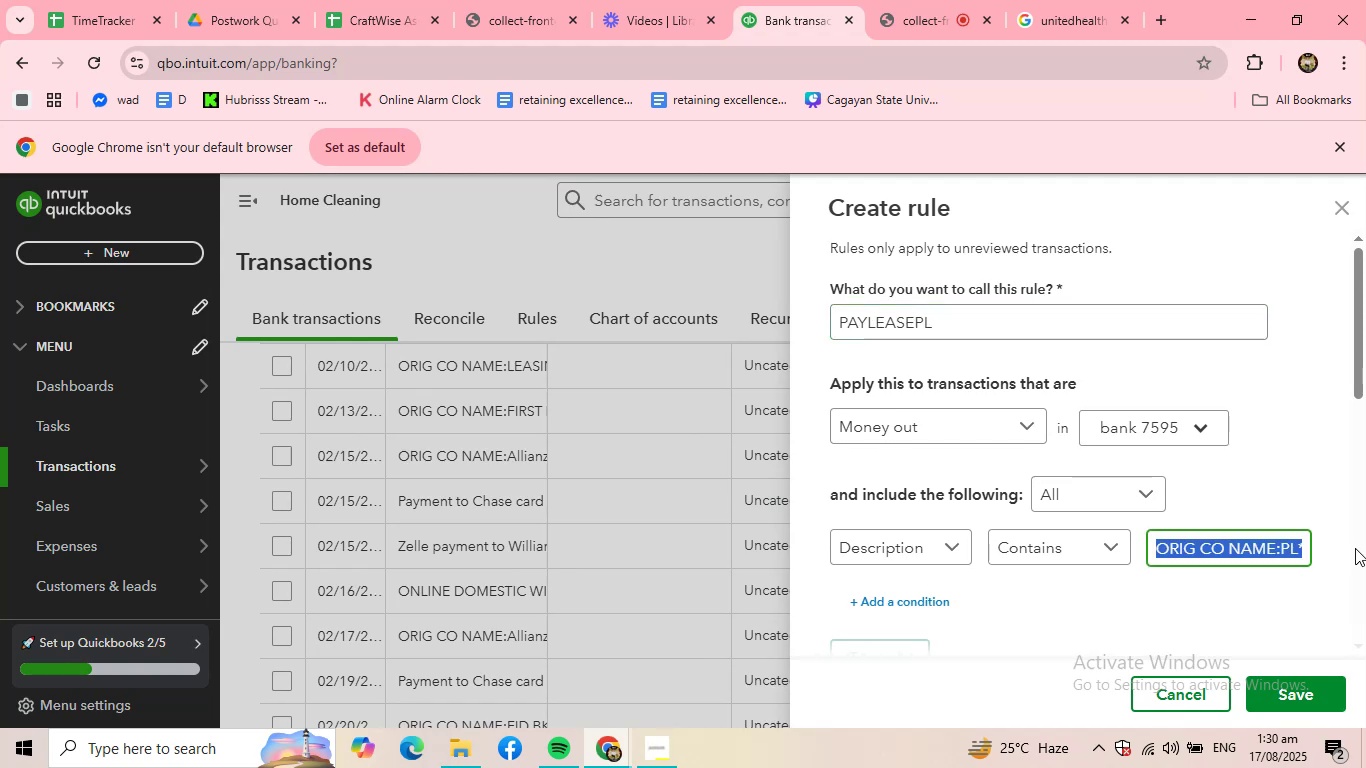 
key(Control+V)
 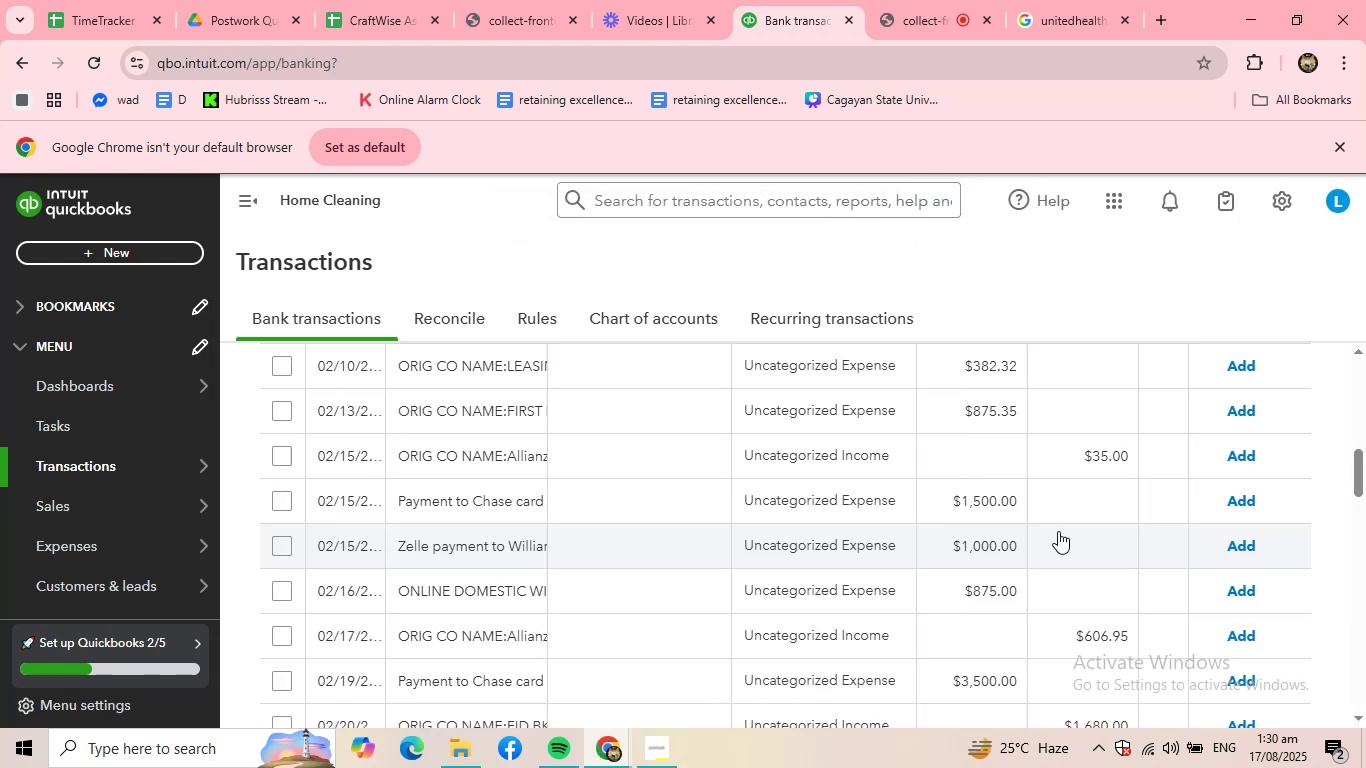 
wait(5.24)
 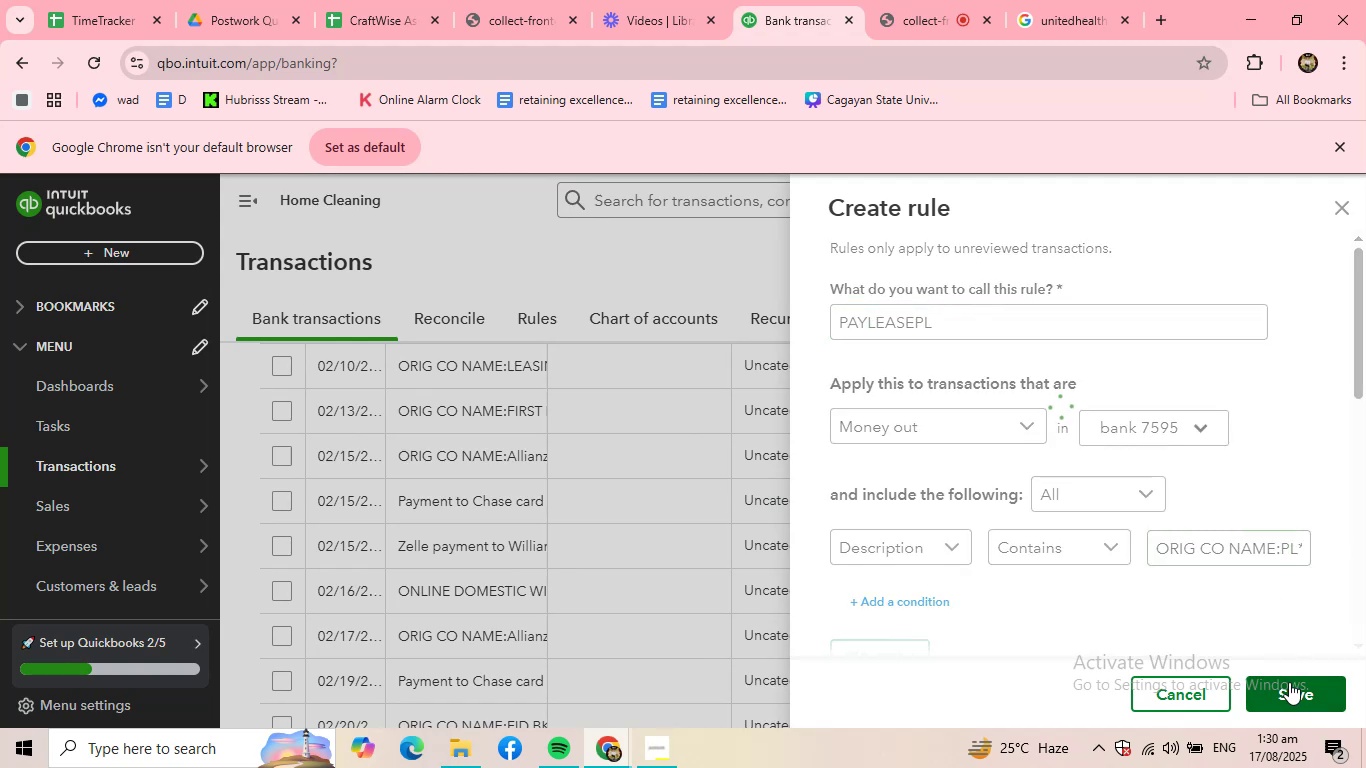 
scroll: coordinate [896, 404], scroll_direction: up, amount: 10.0
 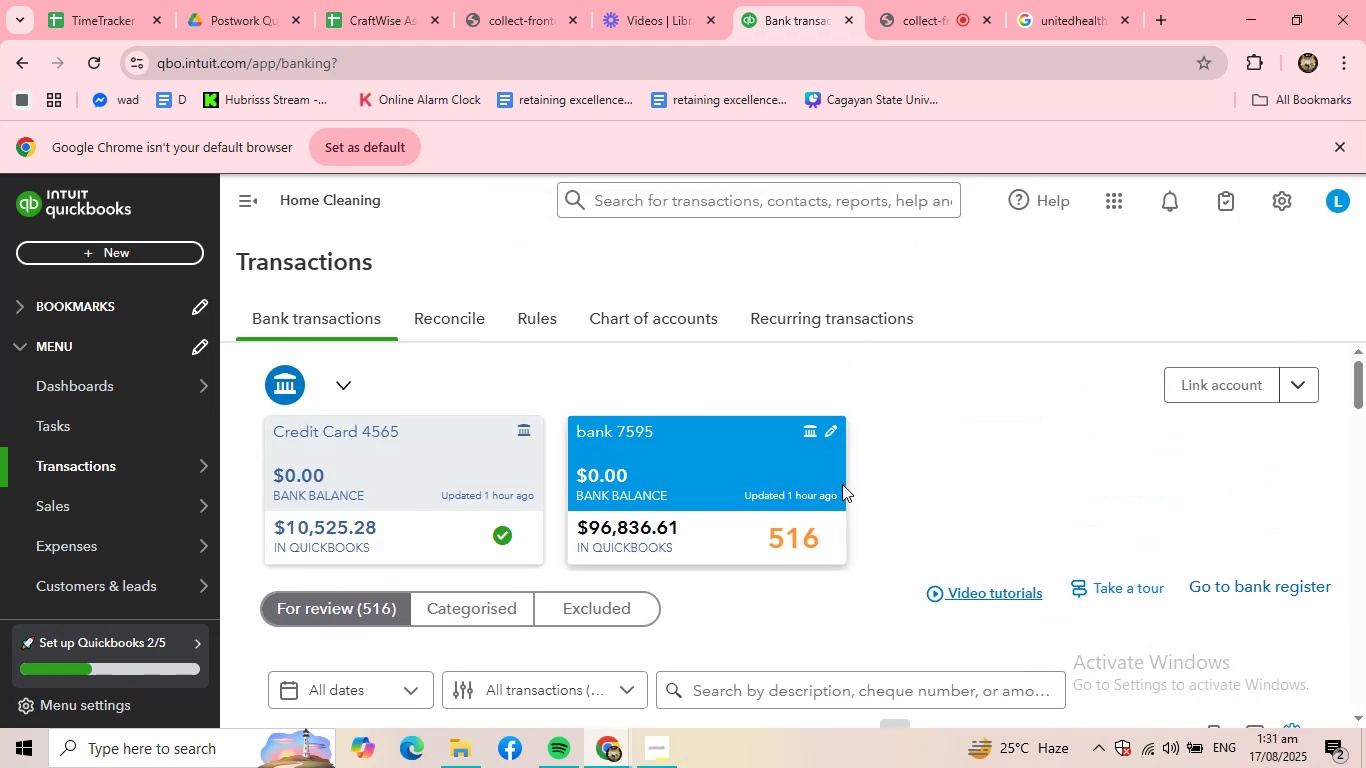 
scroll: coordinate [839, 486], scroll_direction: down, amount: 5.0
 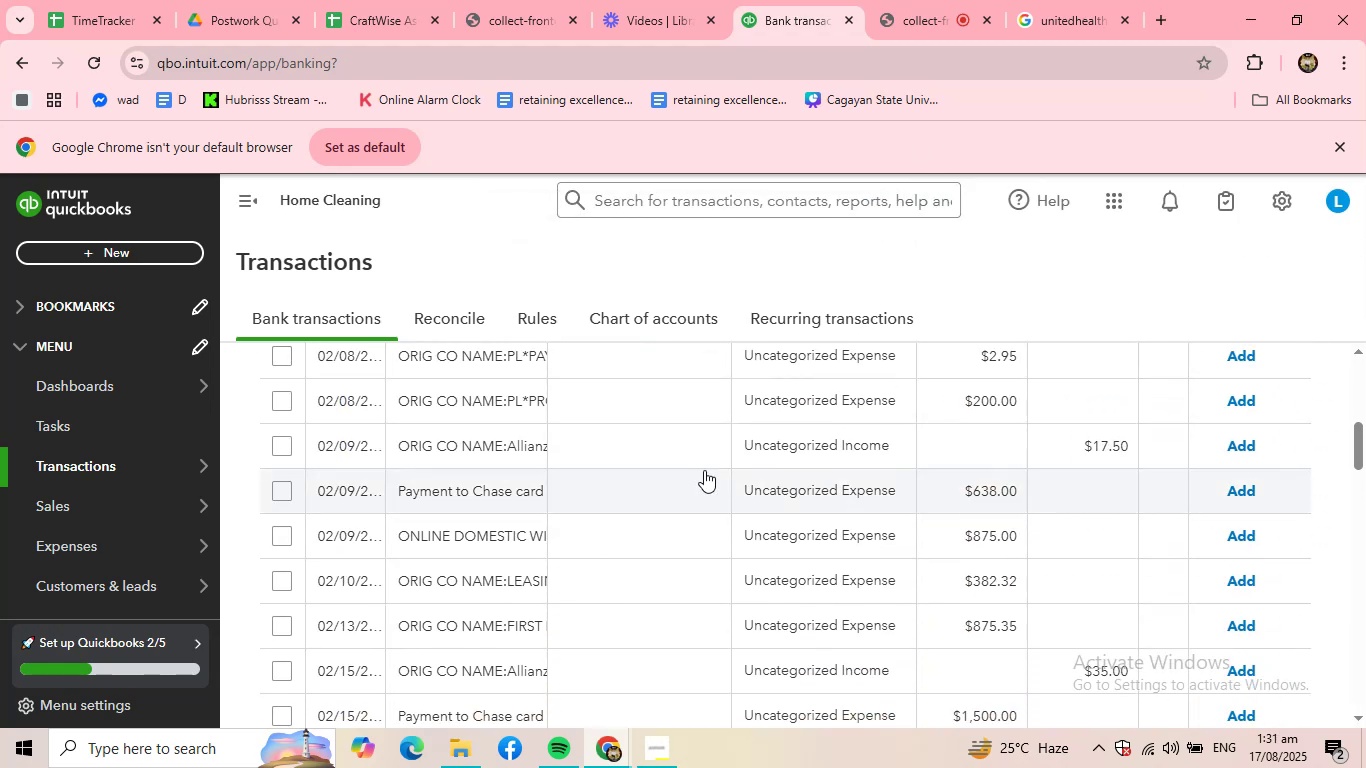 
scroll: coordinate [663, 476], scroll_direction: up, amount: 1.0
 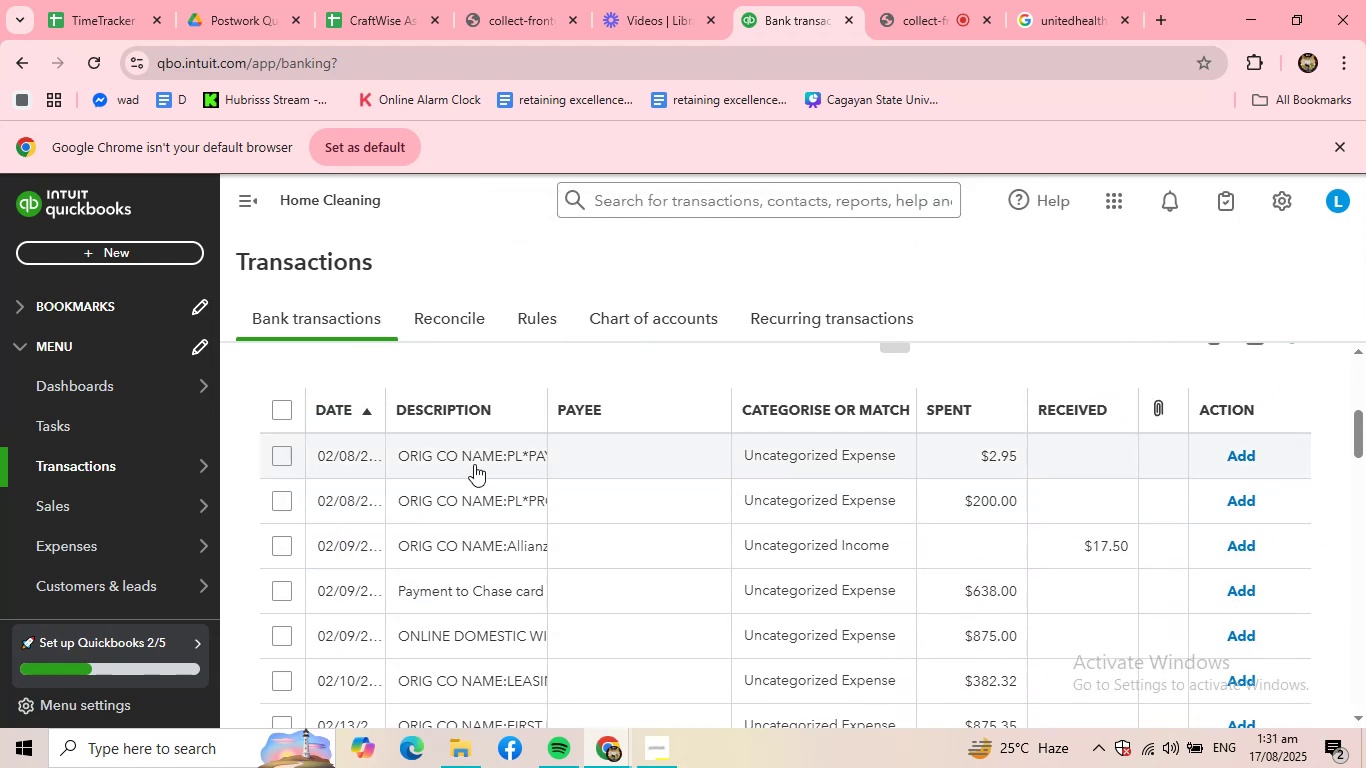 
left_click([474, 464])
 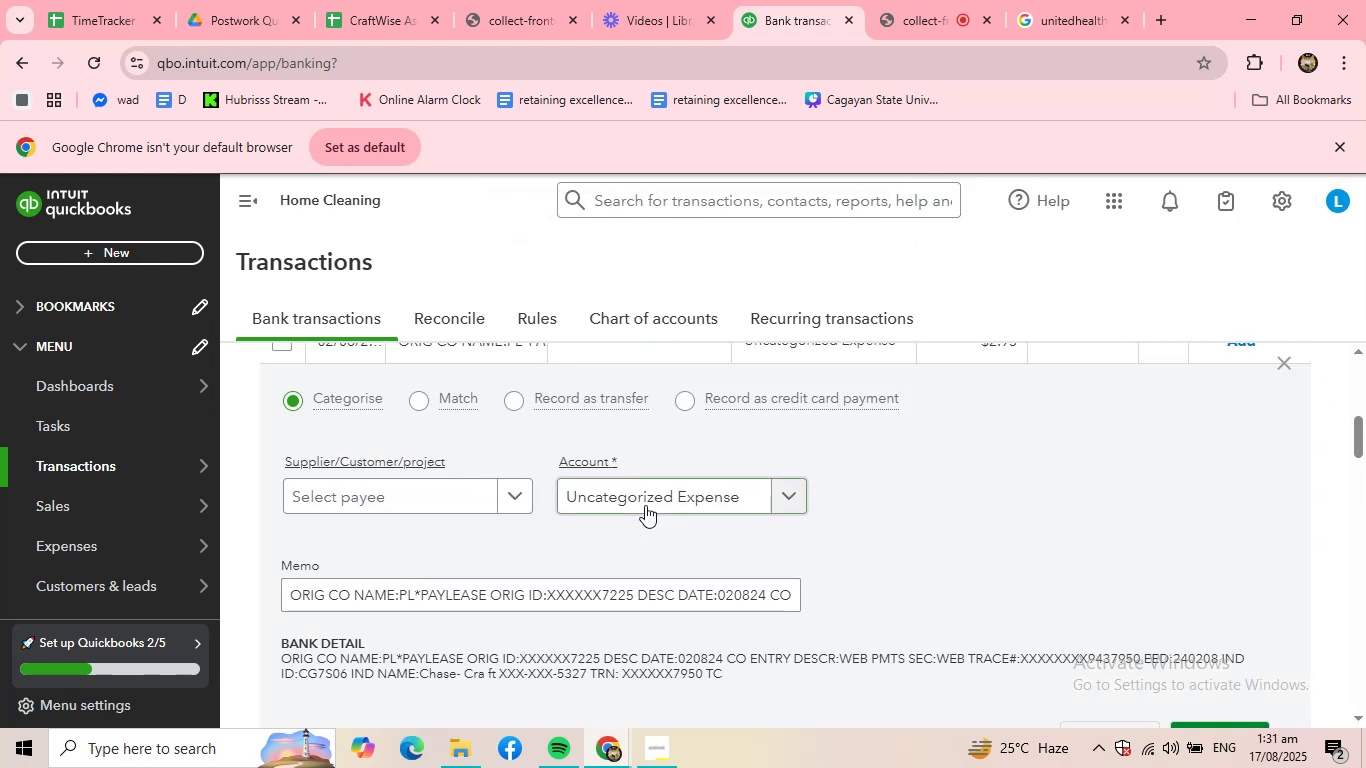 
scroll: coordinate [689, 512], scroll_direction: down, amount: 1.0
 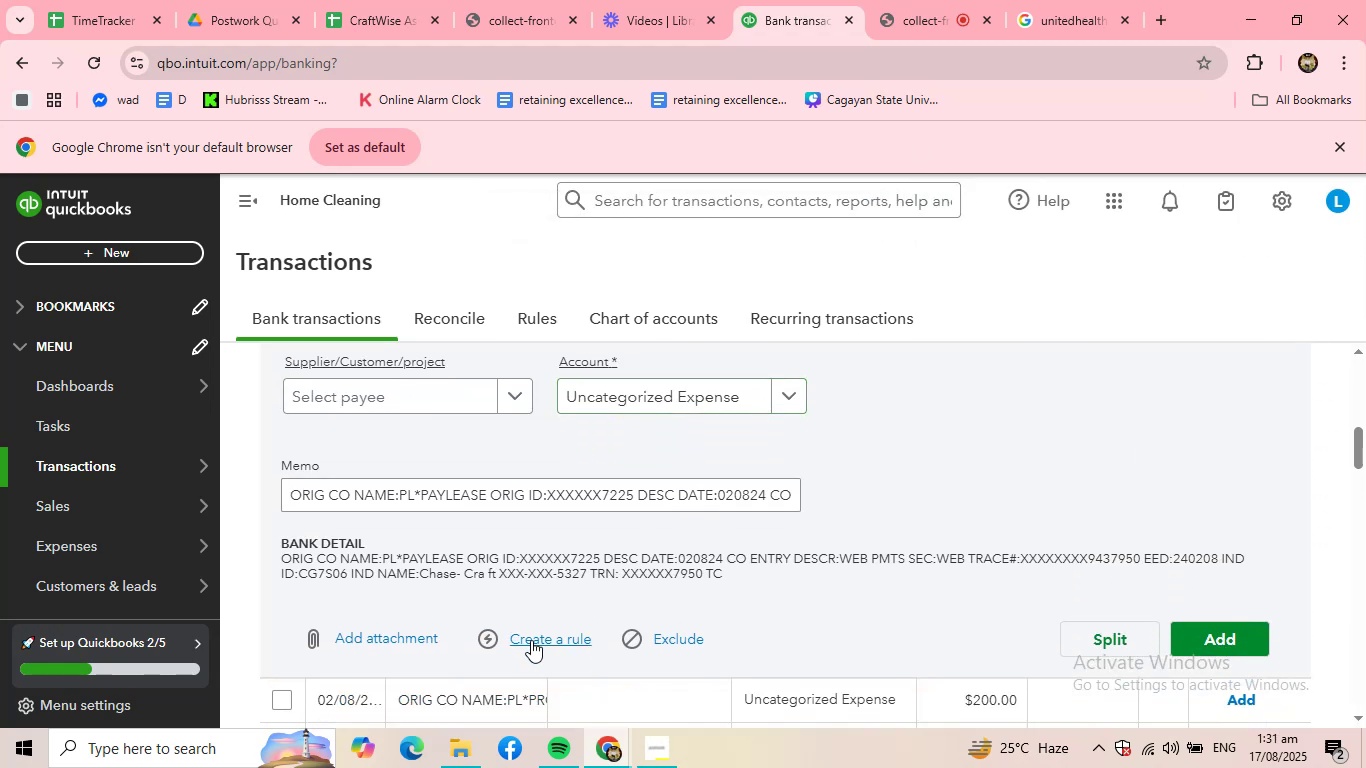 
left_click([531, 640])
 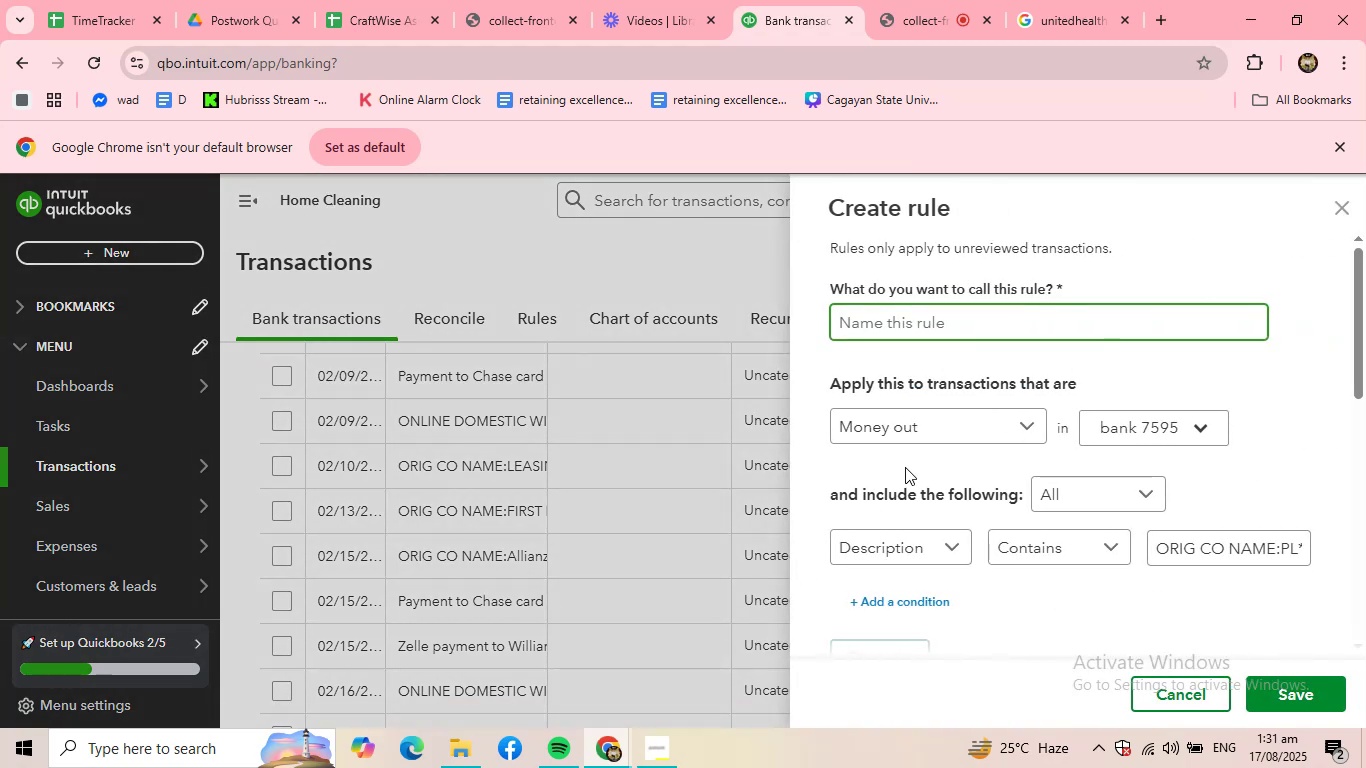 
type(PAYLES[NumLock]ASE)
 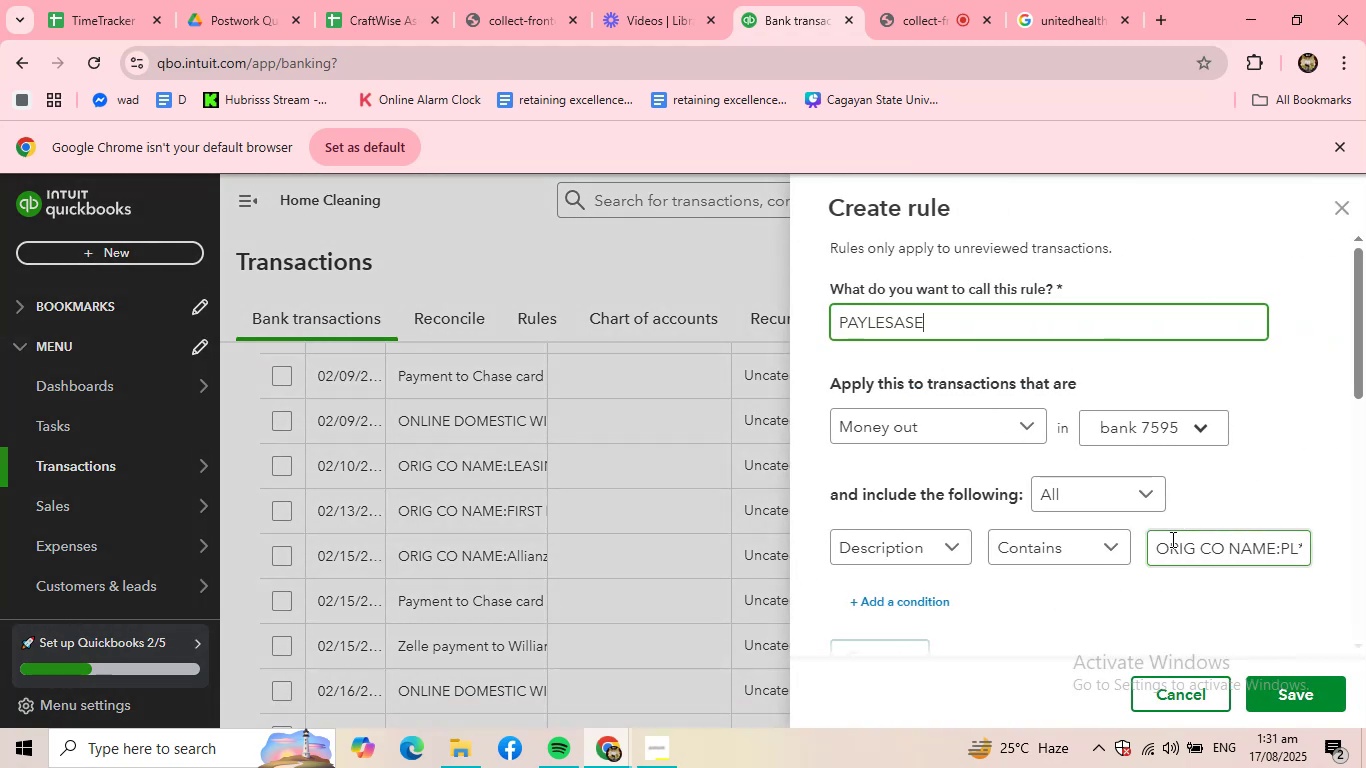 
left_click_drag(start_coordinate=[1162, 547], to_coordinate=[1365, 570])
 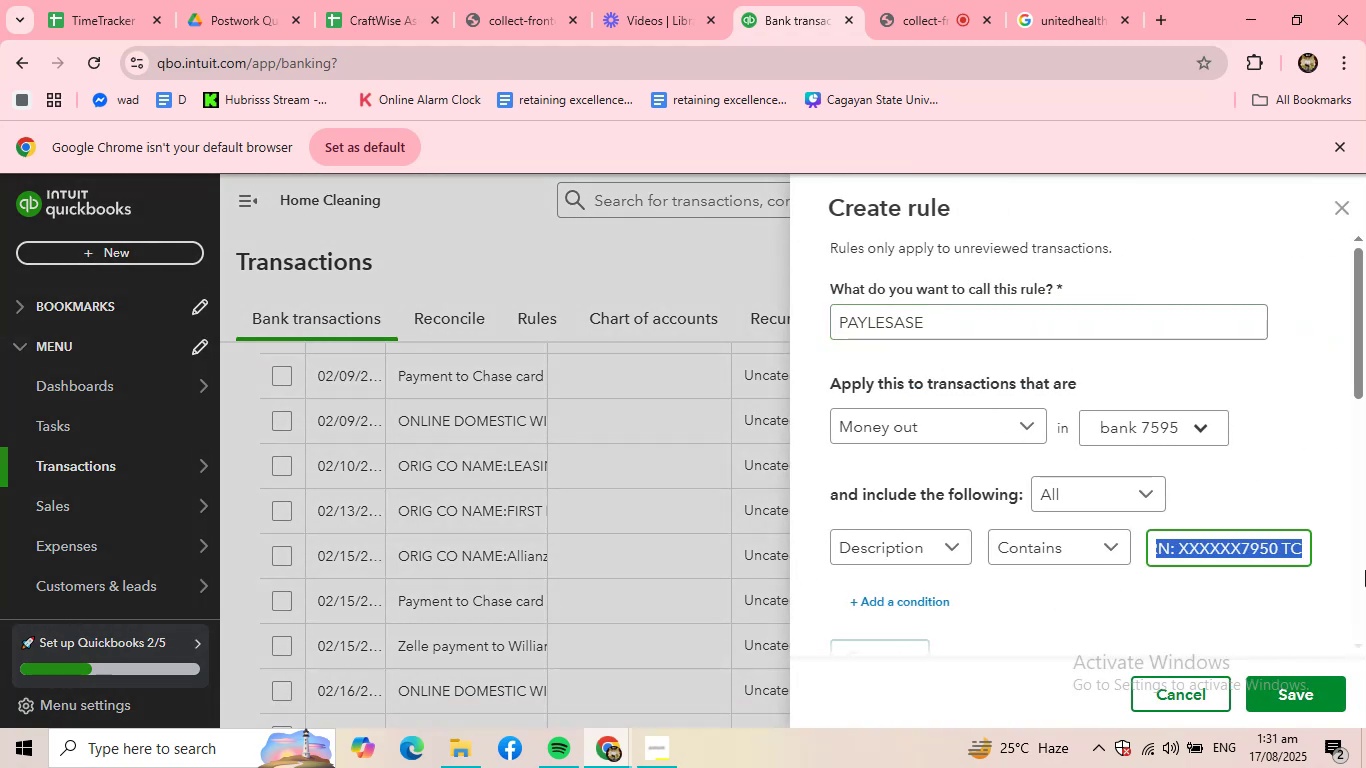 
key(Backspace)
 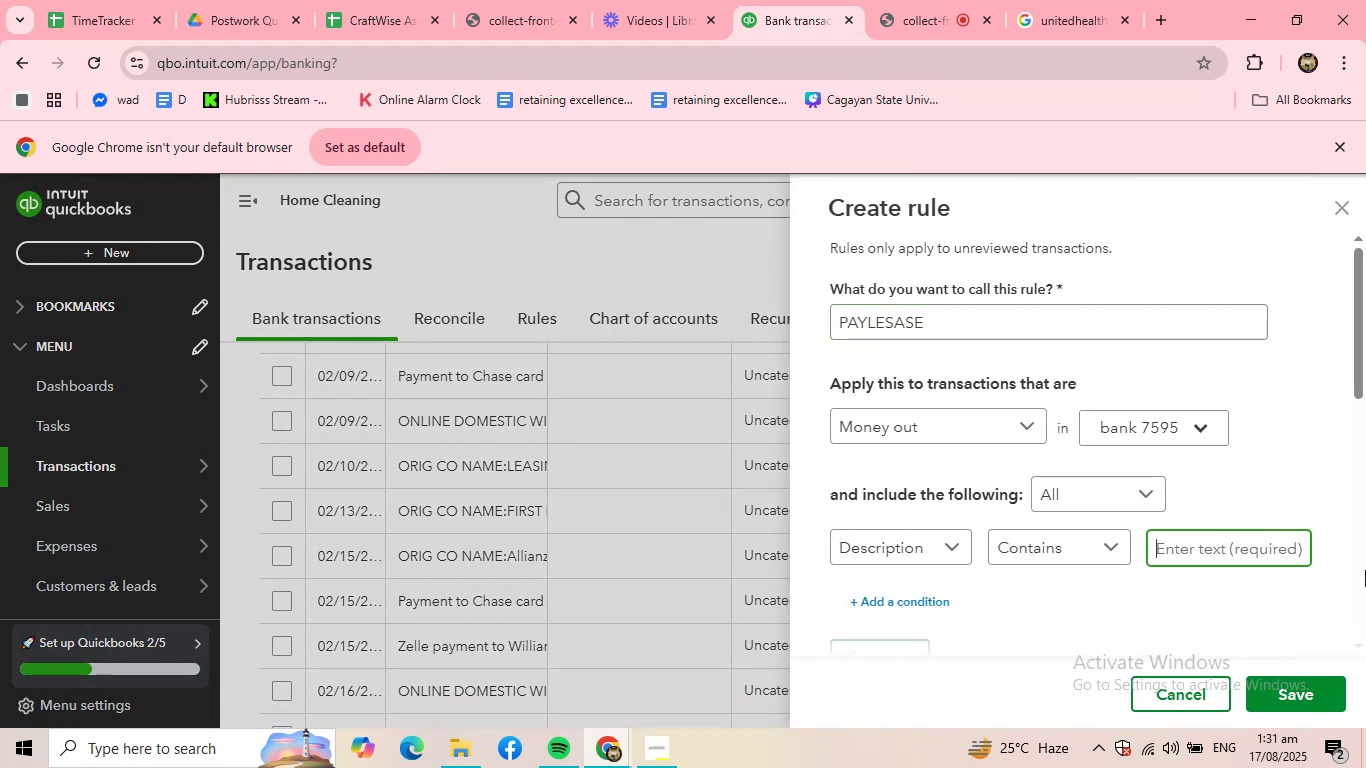 
key(Control+ControlLeft)
 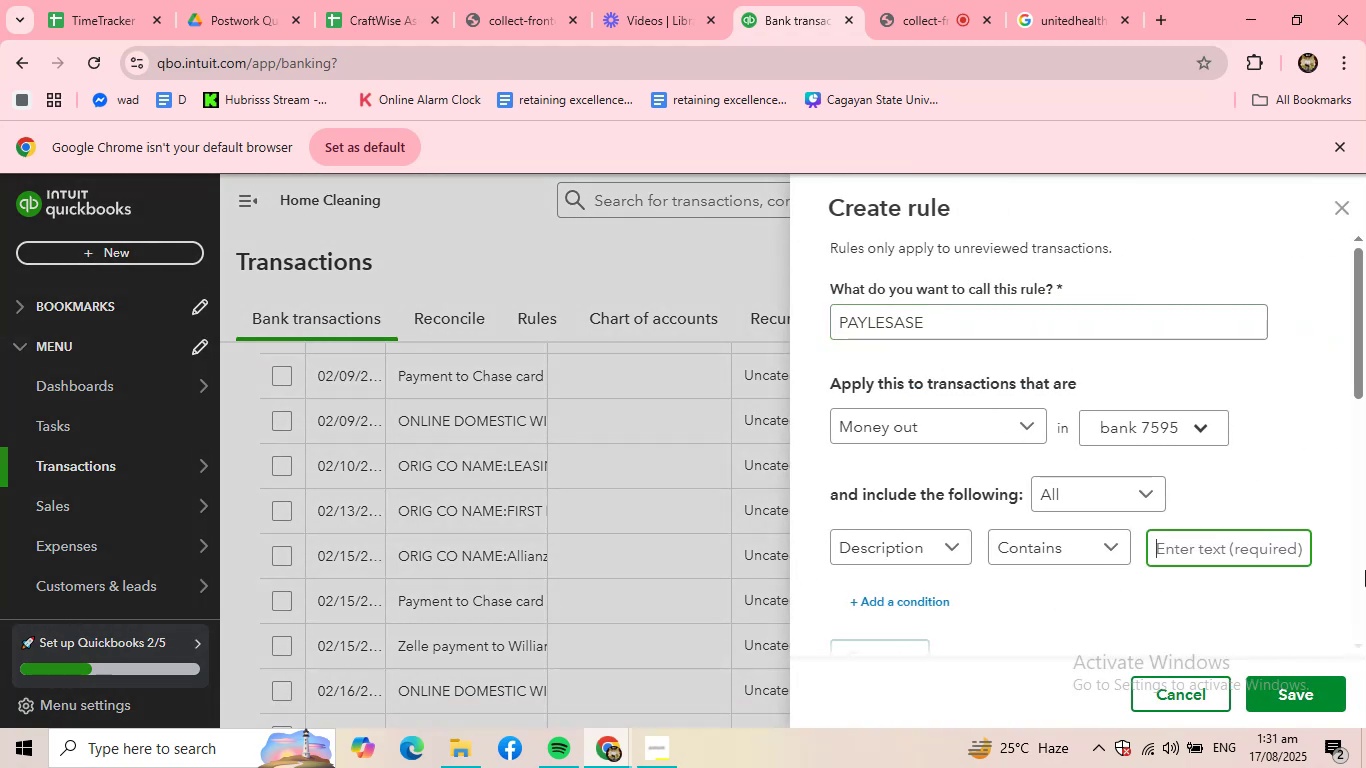 
key(Control+V)
 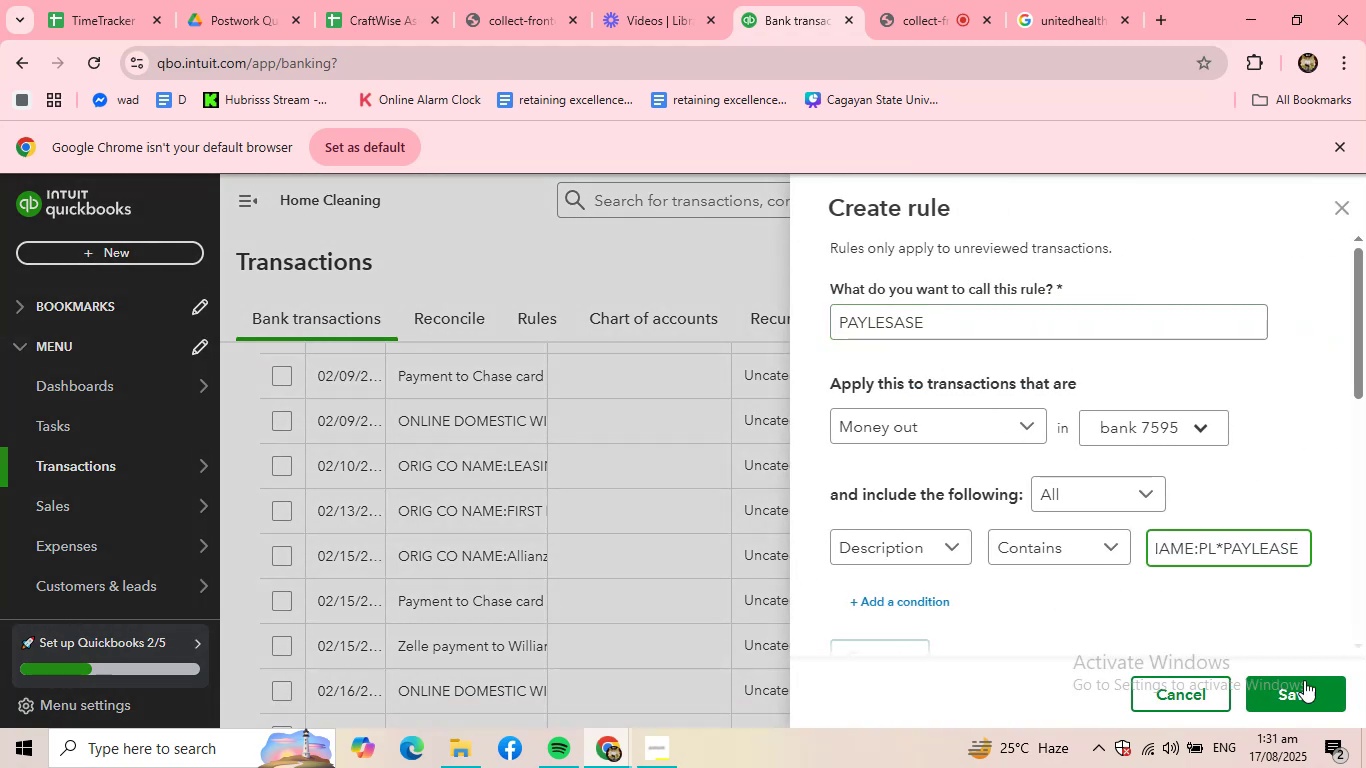 
left_click([1301, 688])
 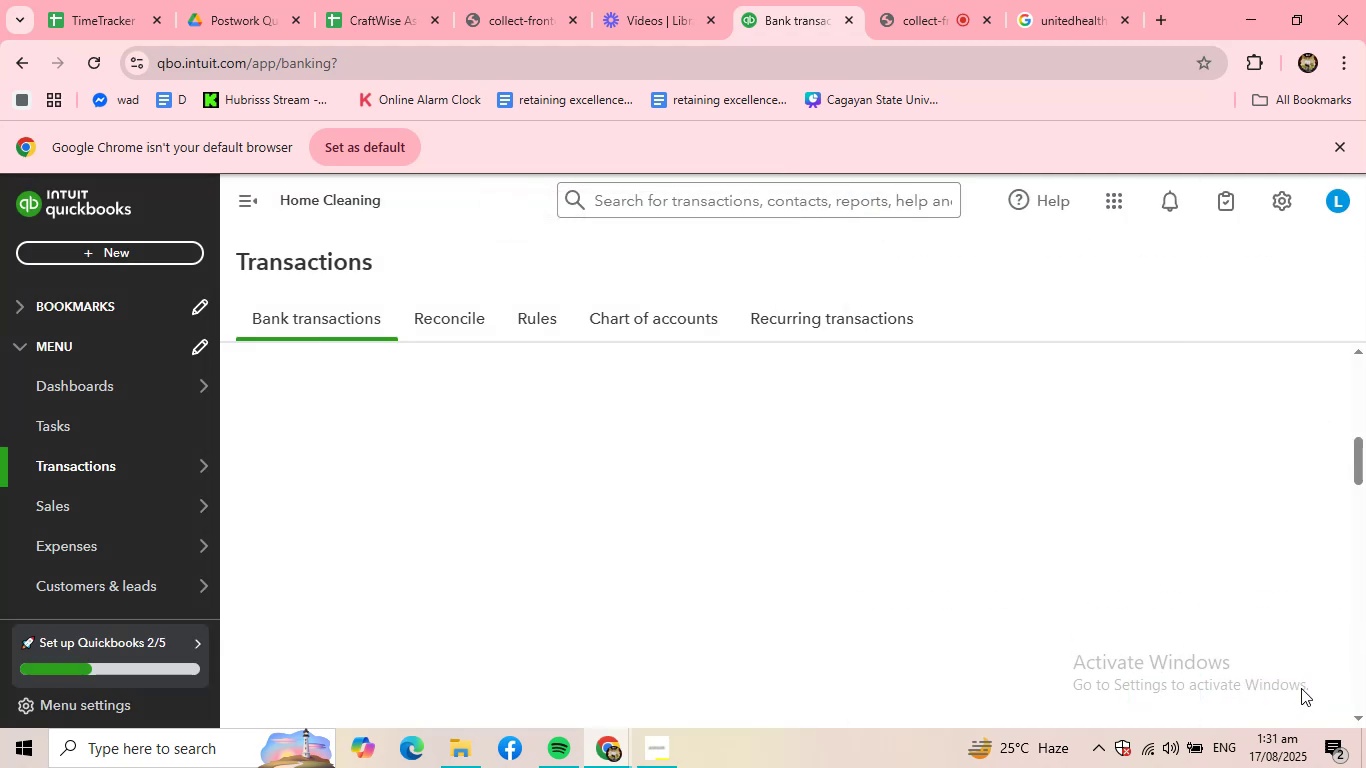 
scroll: coordinate [916, 531], scroll_direction: up, amount: 5.0
 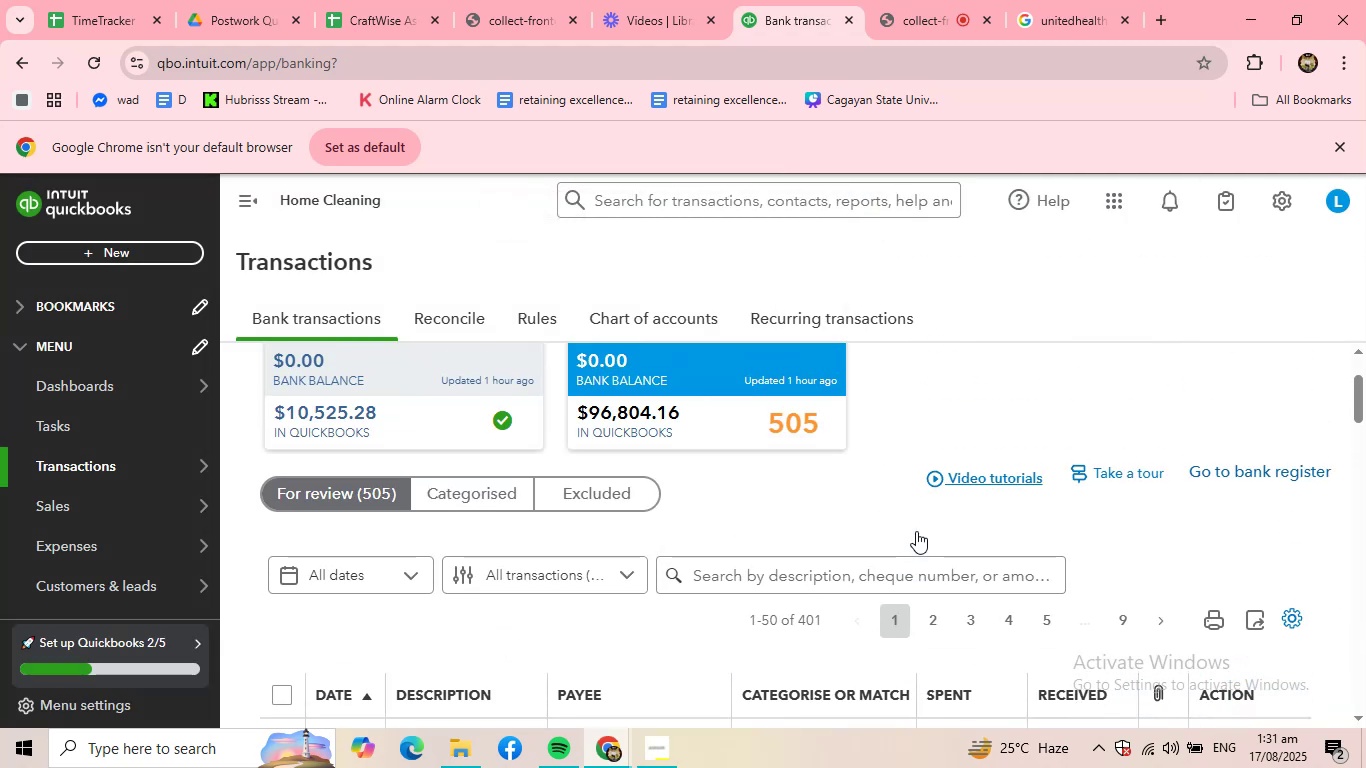 
scroll: coordinate [717, 531], scroll_direction: down, amount: 2.0
 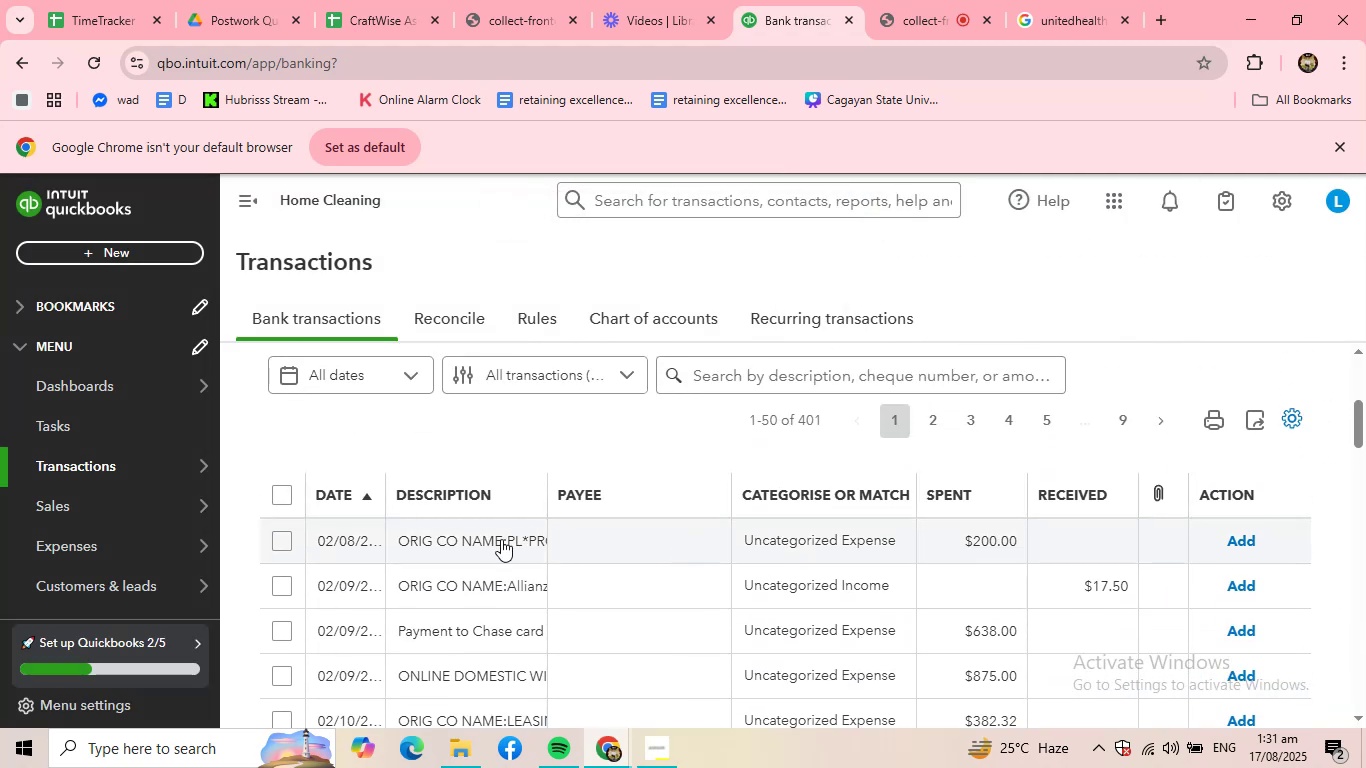 
left_click([498, 540])
 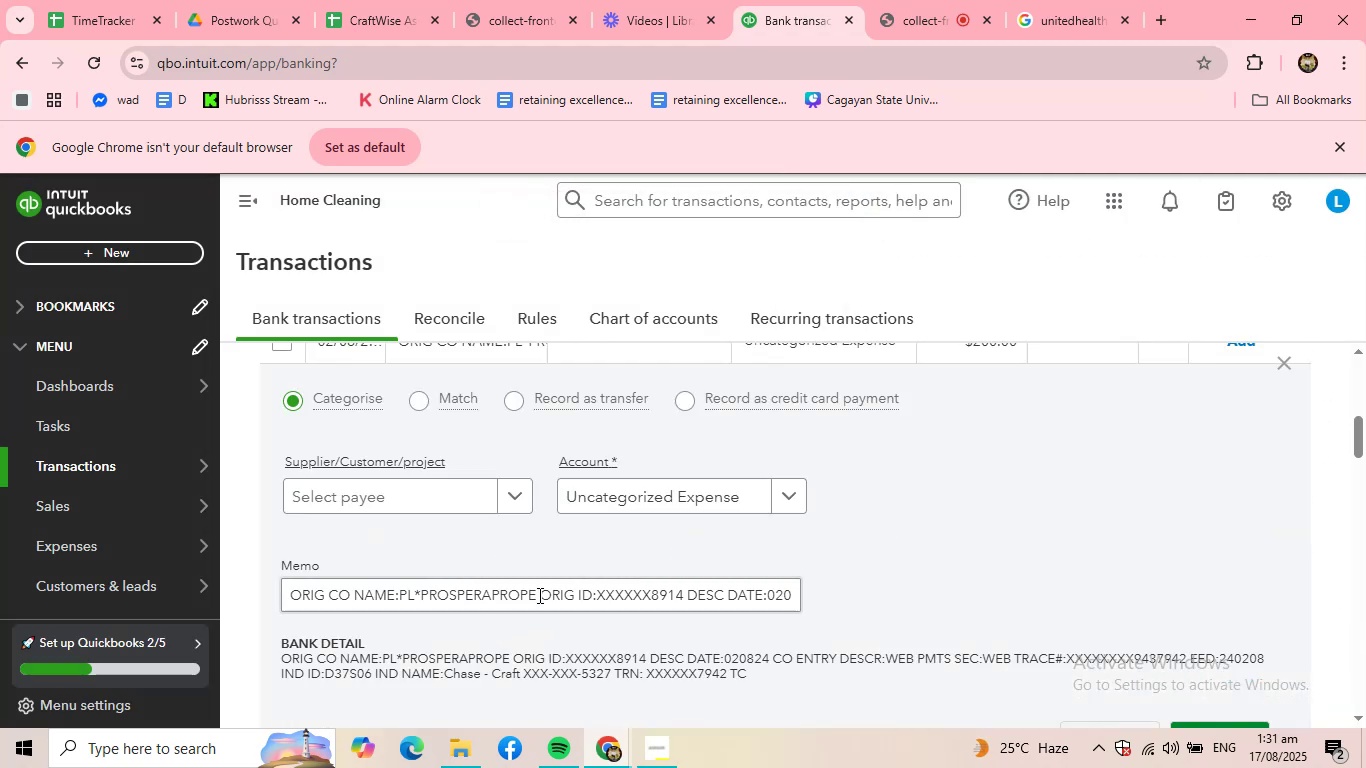 
left_click([402, 503])
 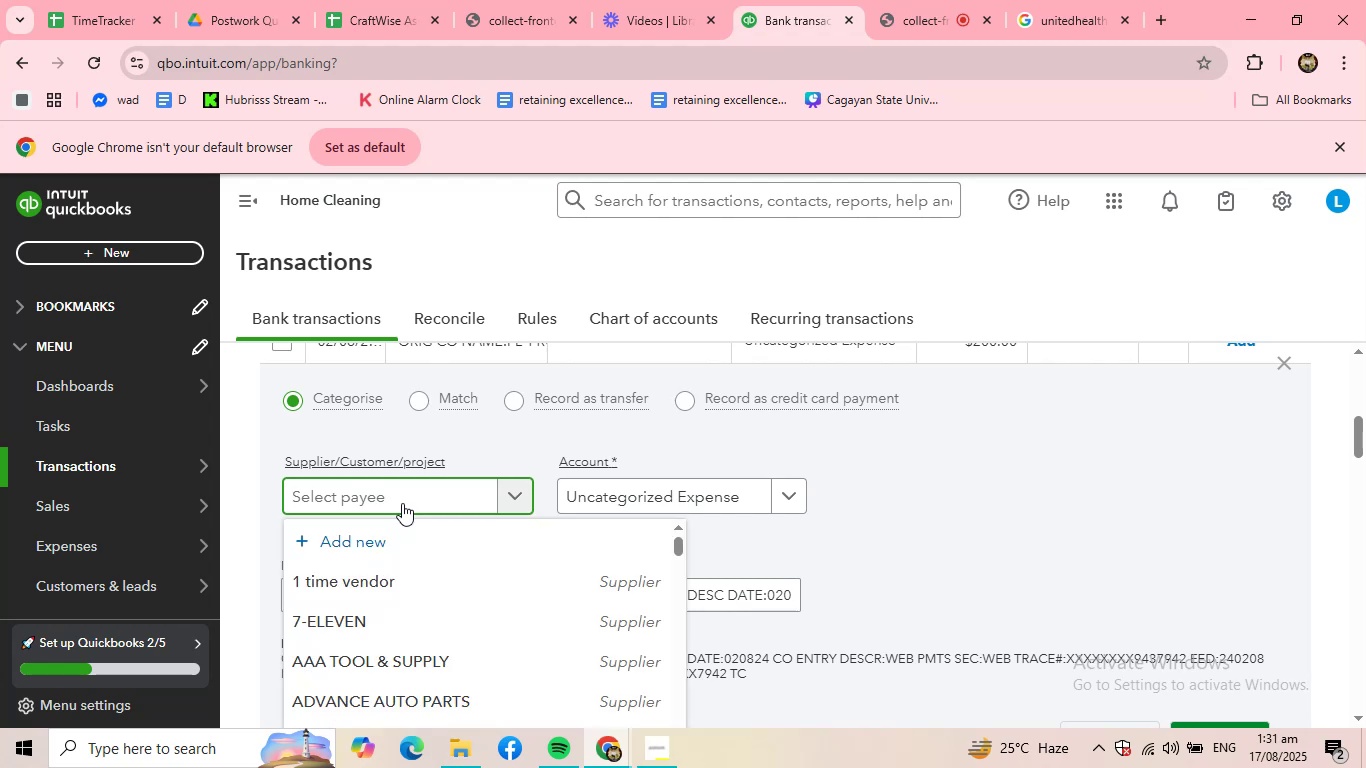 
type(PO)
key(Backspace)
type(ROS)
 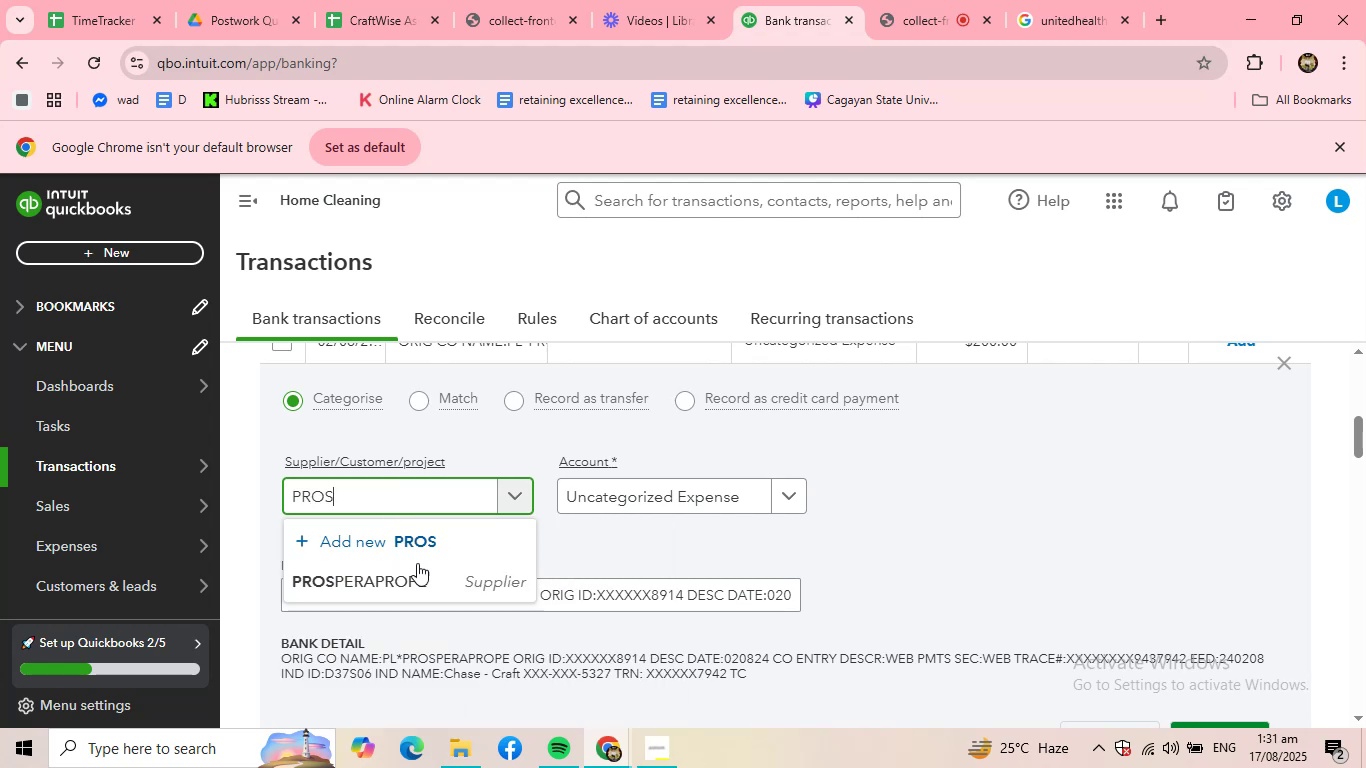 
left_click([418, 574])
 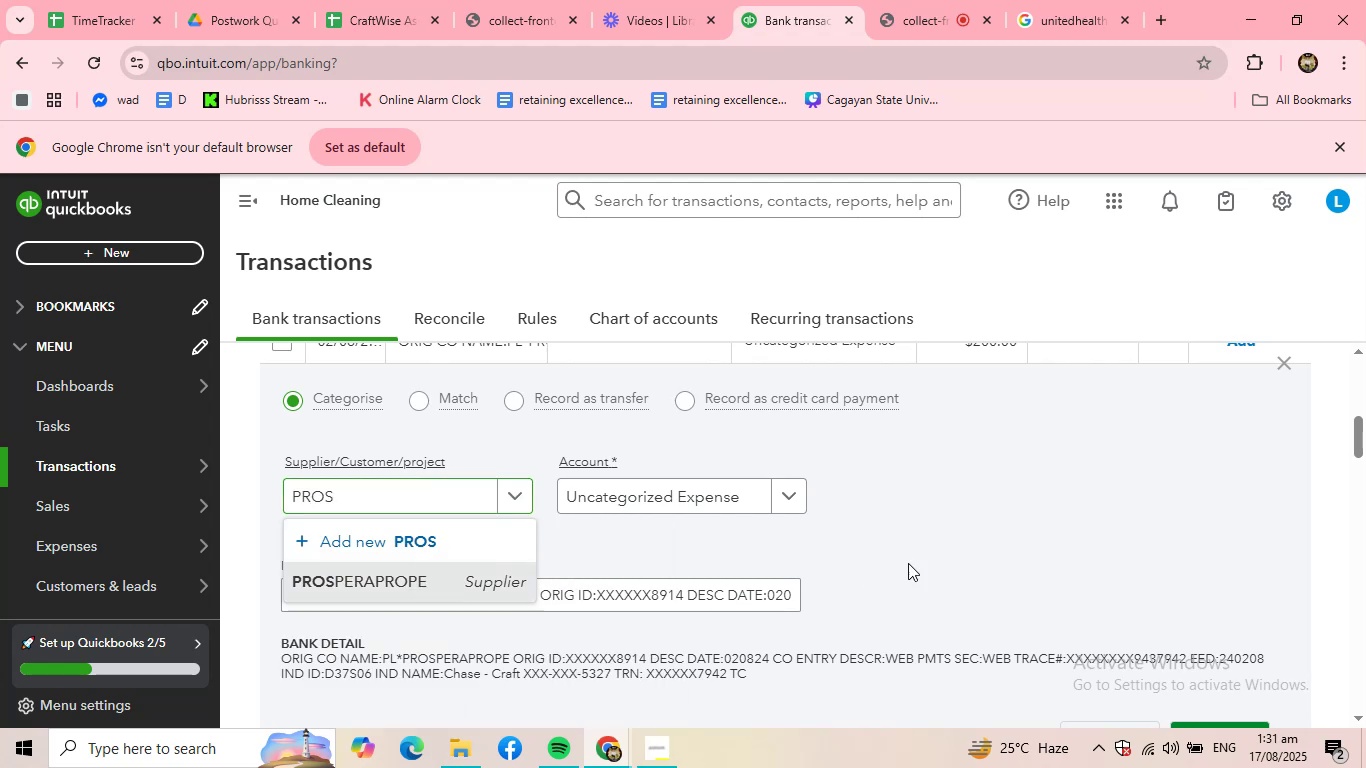 
scroll: coordinate [913, 562], scroll_direction: down, amount: 1.0
 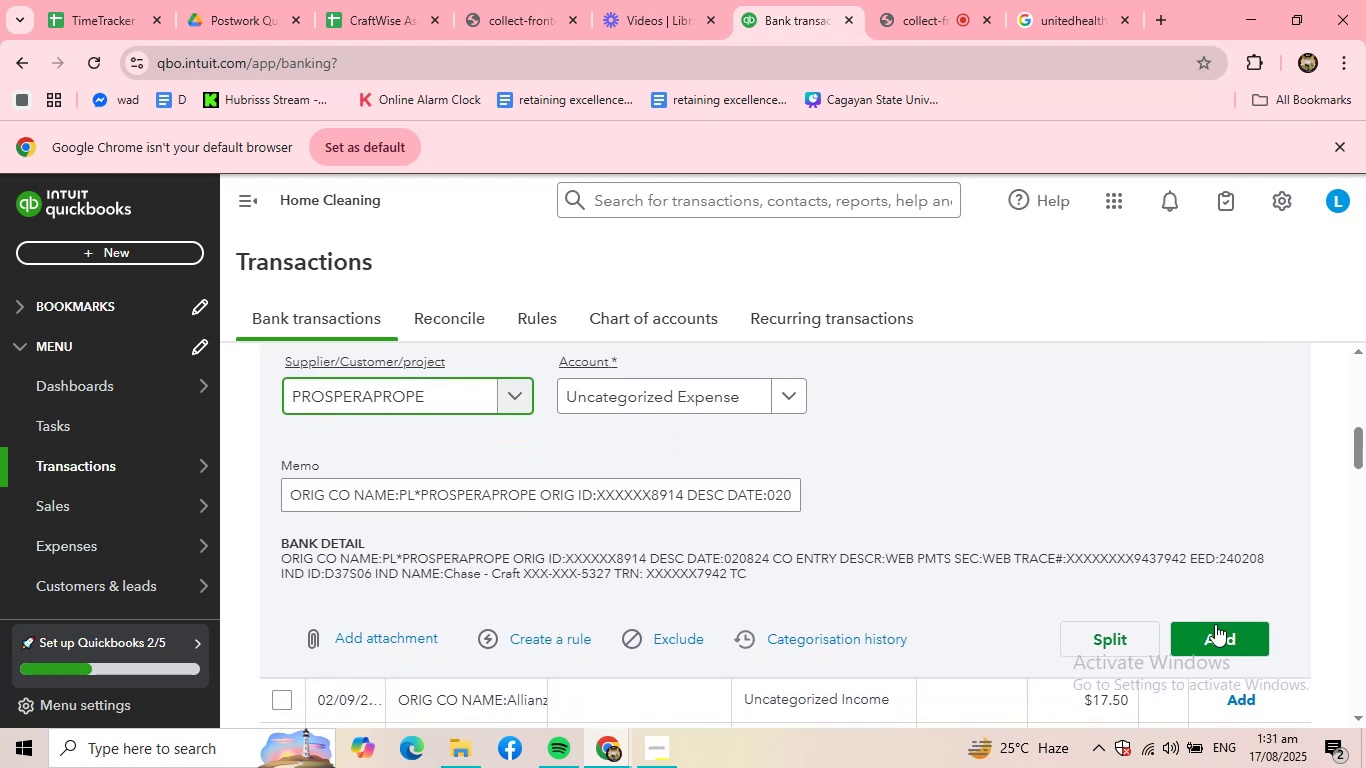 
left_click([1221, 626])
 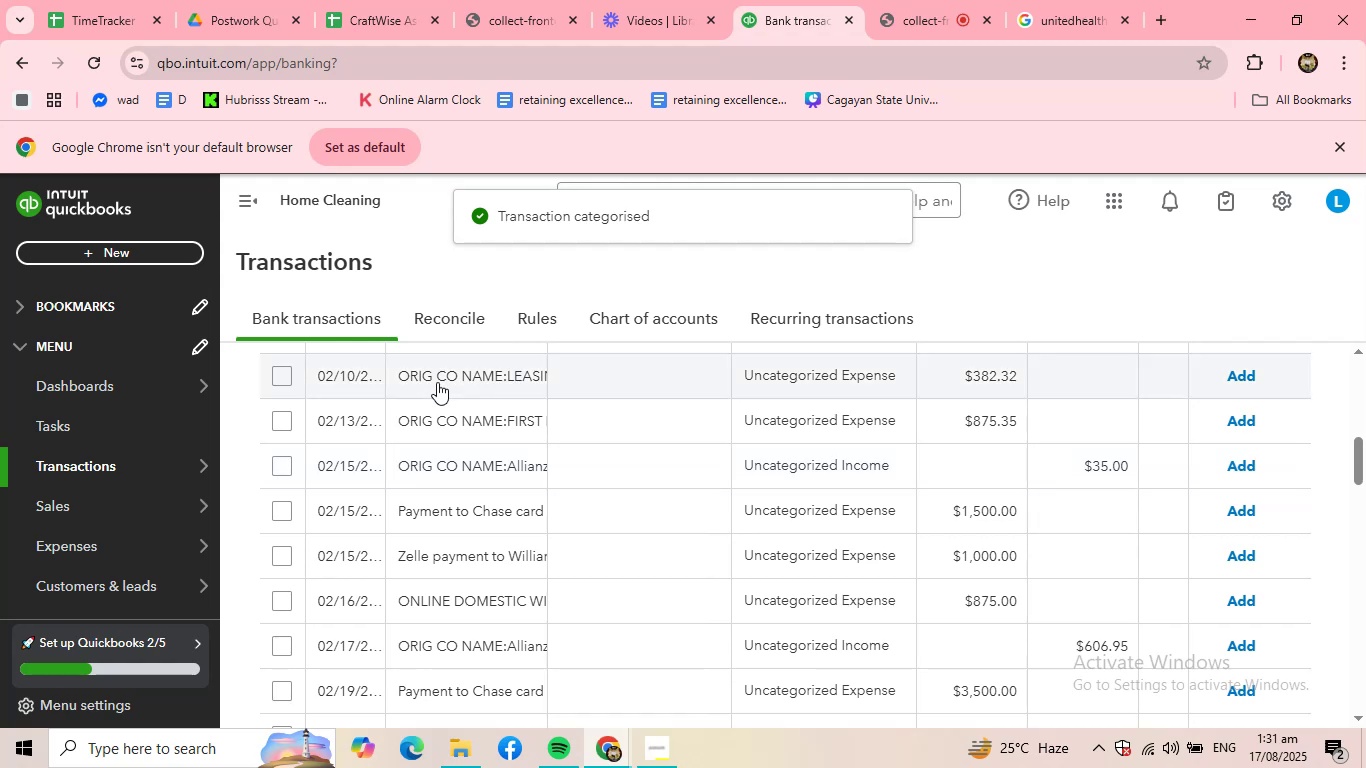 
wait(6.26)
 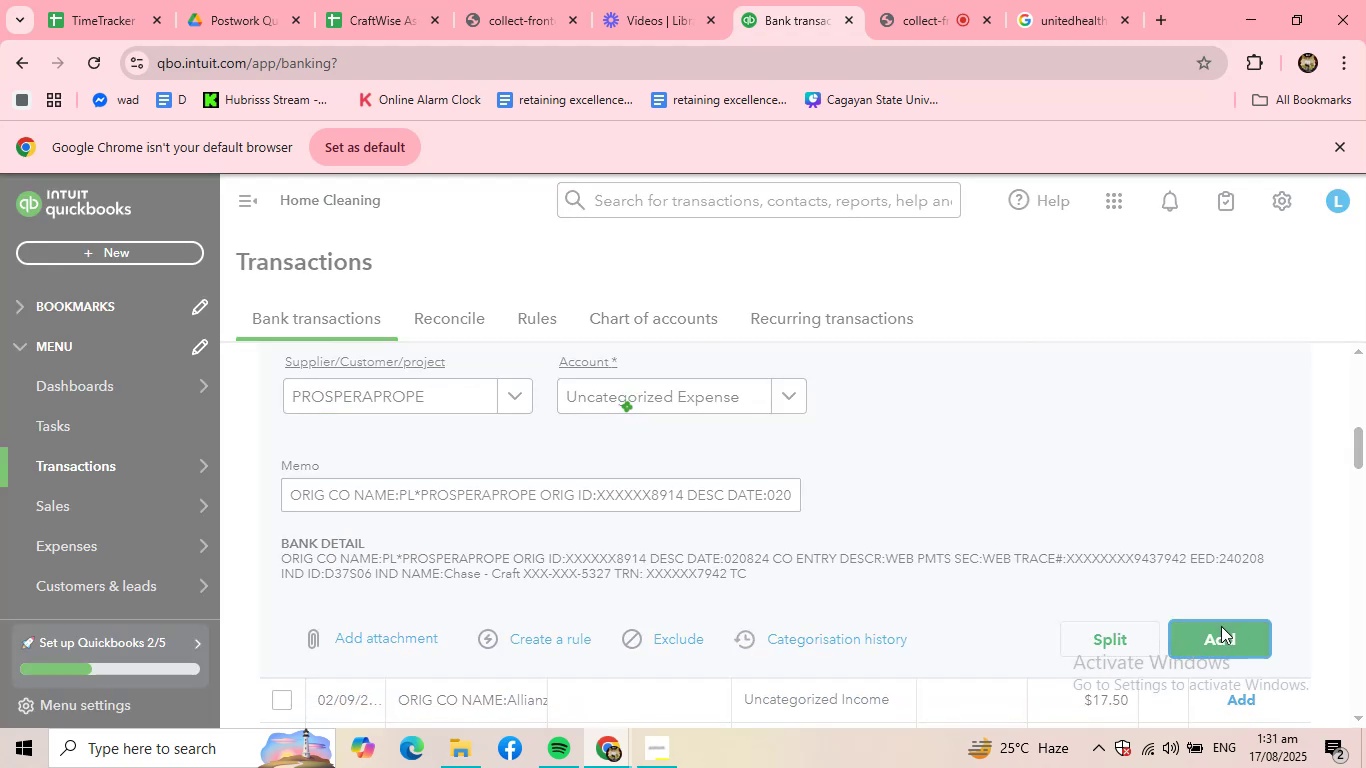 
left_click([469, 367])
 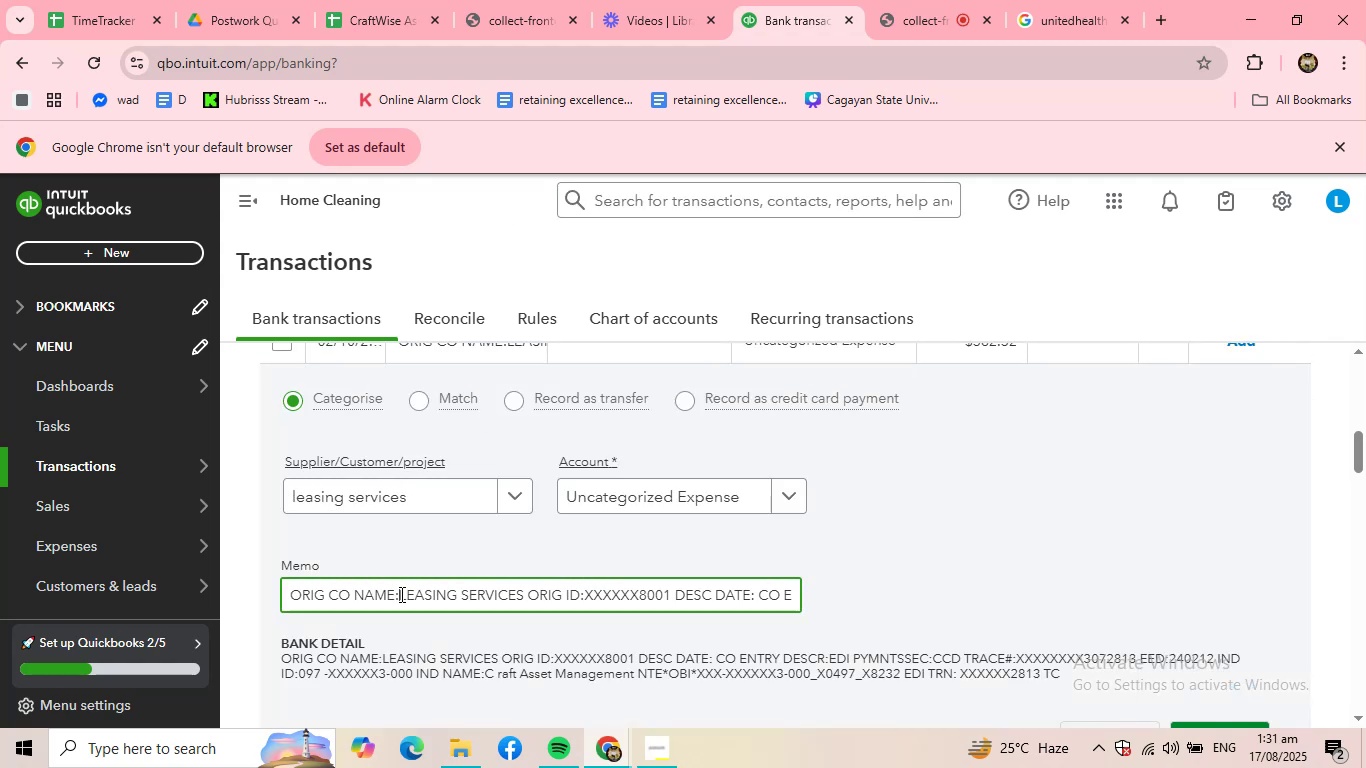 
left_click([414, 481])
 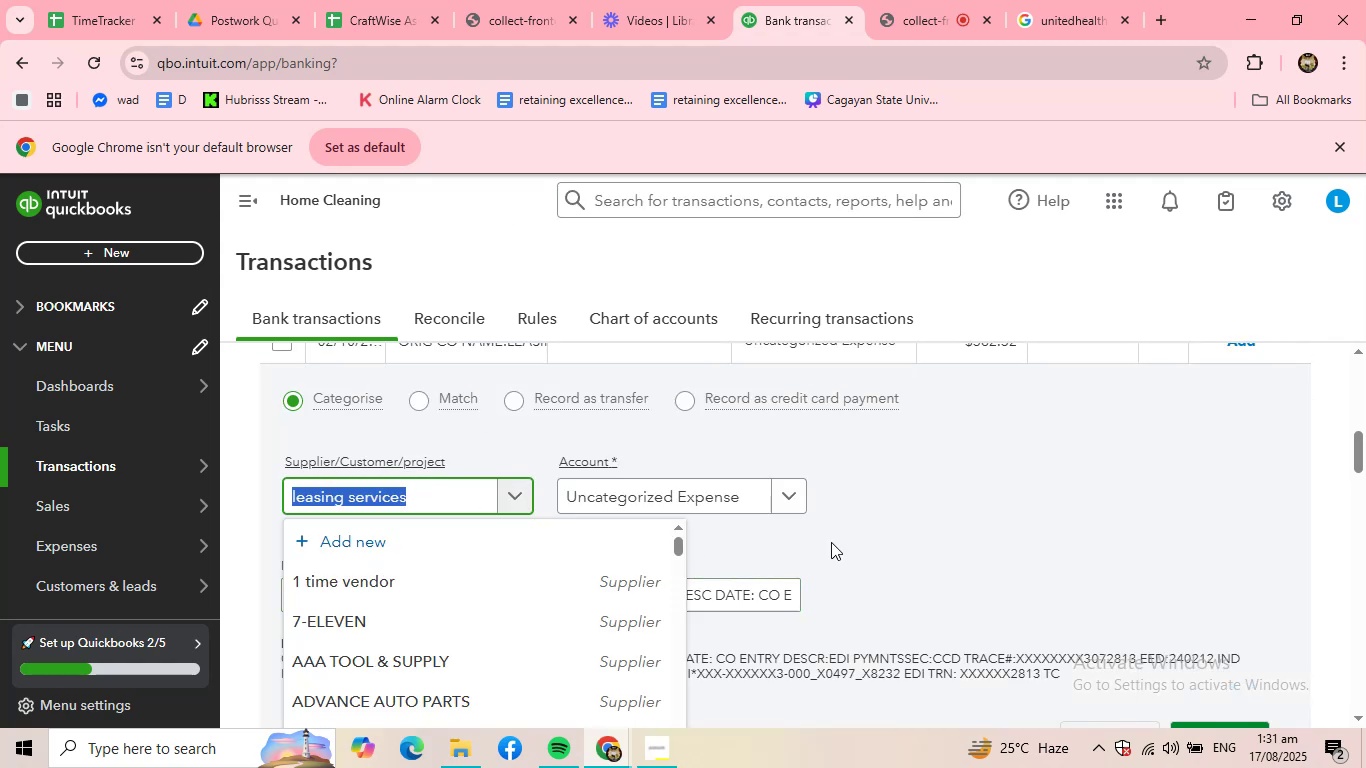 
left_click([951, 533])
 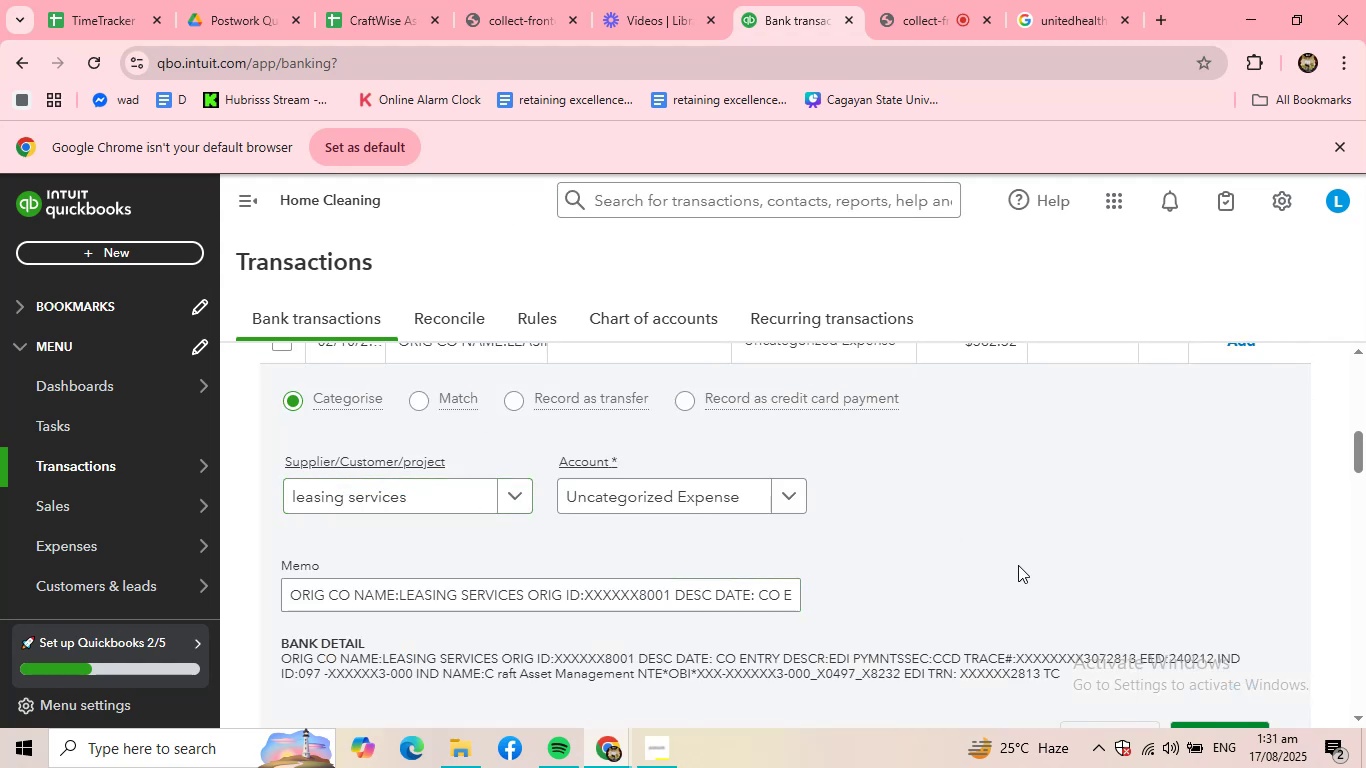 
scroll: coordinate [1031, 567], scroll_direction: down, amount: 2.0
 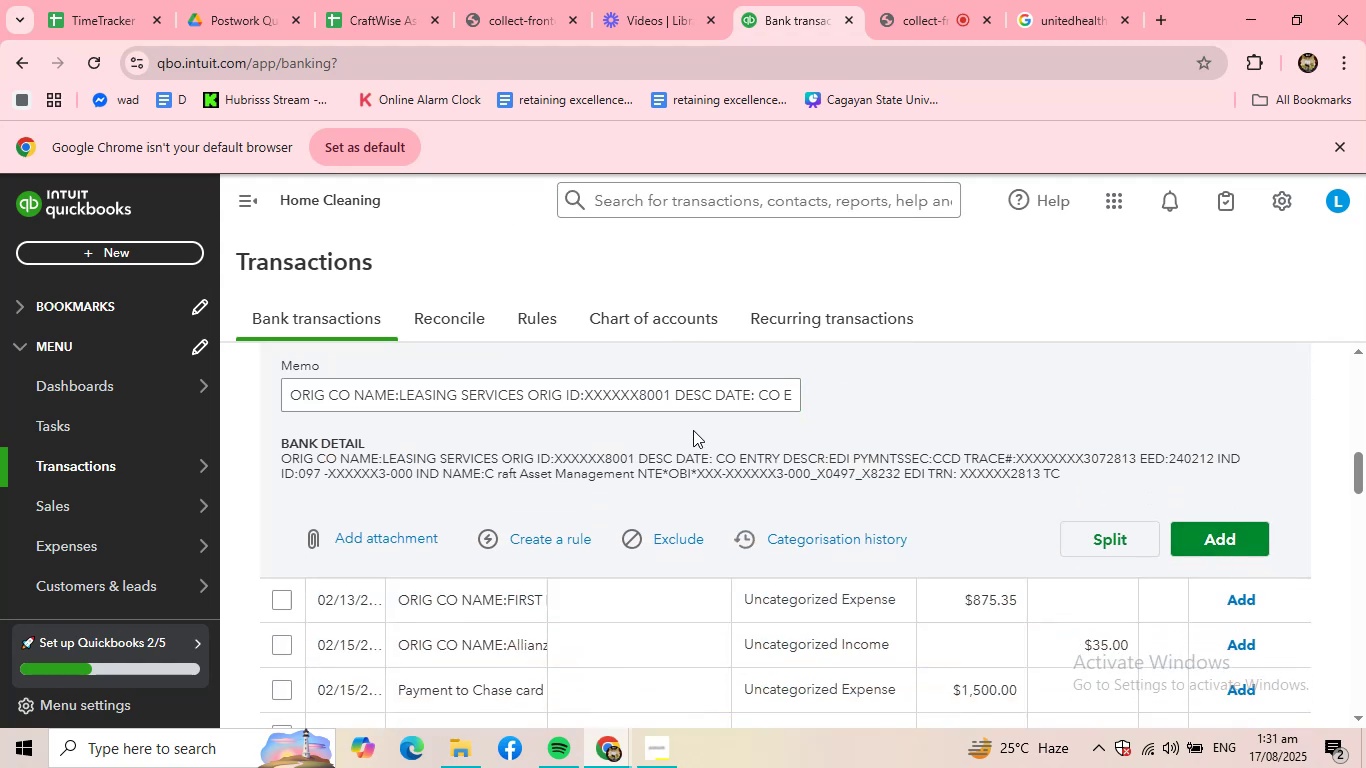 
scroll: coordinate [710, 400], scroll_direction: up, amount: 1.0
 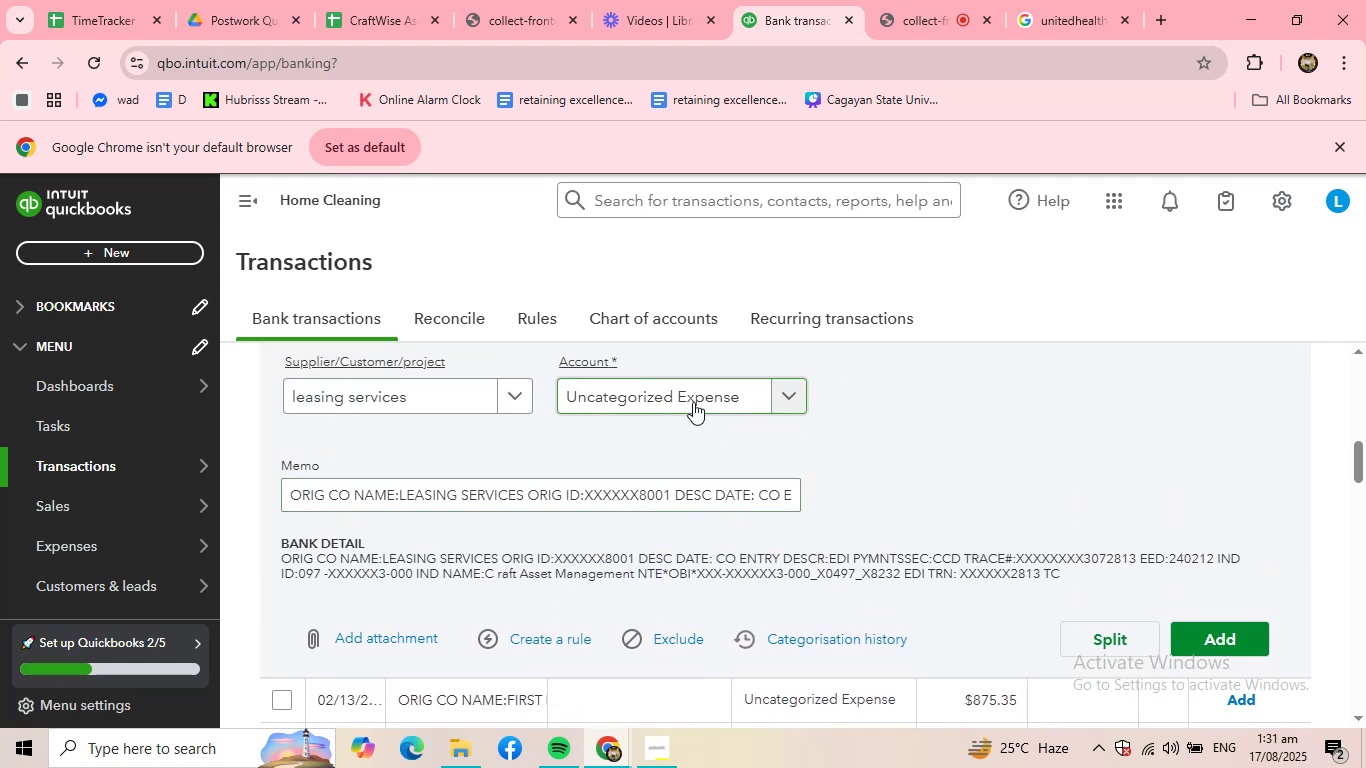 
left_click([693, 401])
 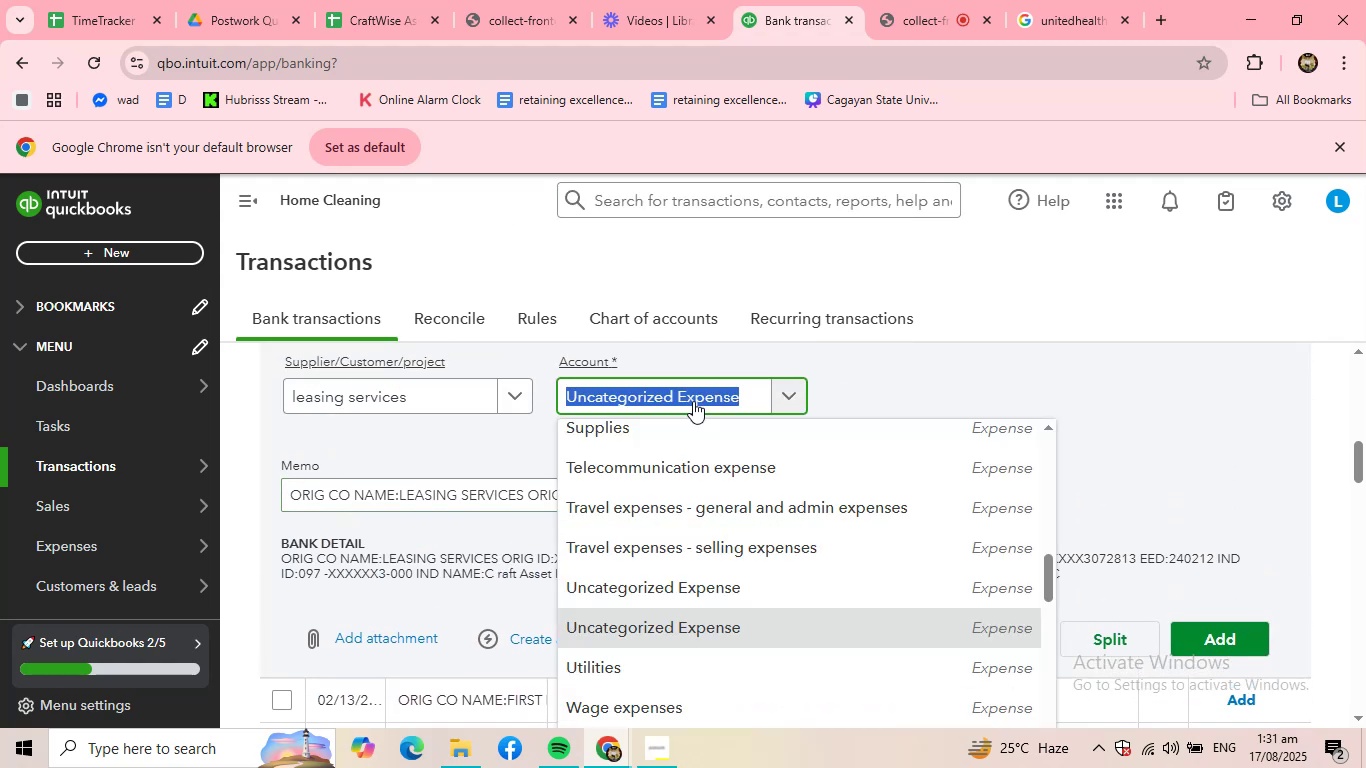 
type(LEAS)
 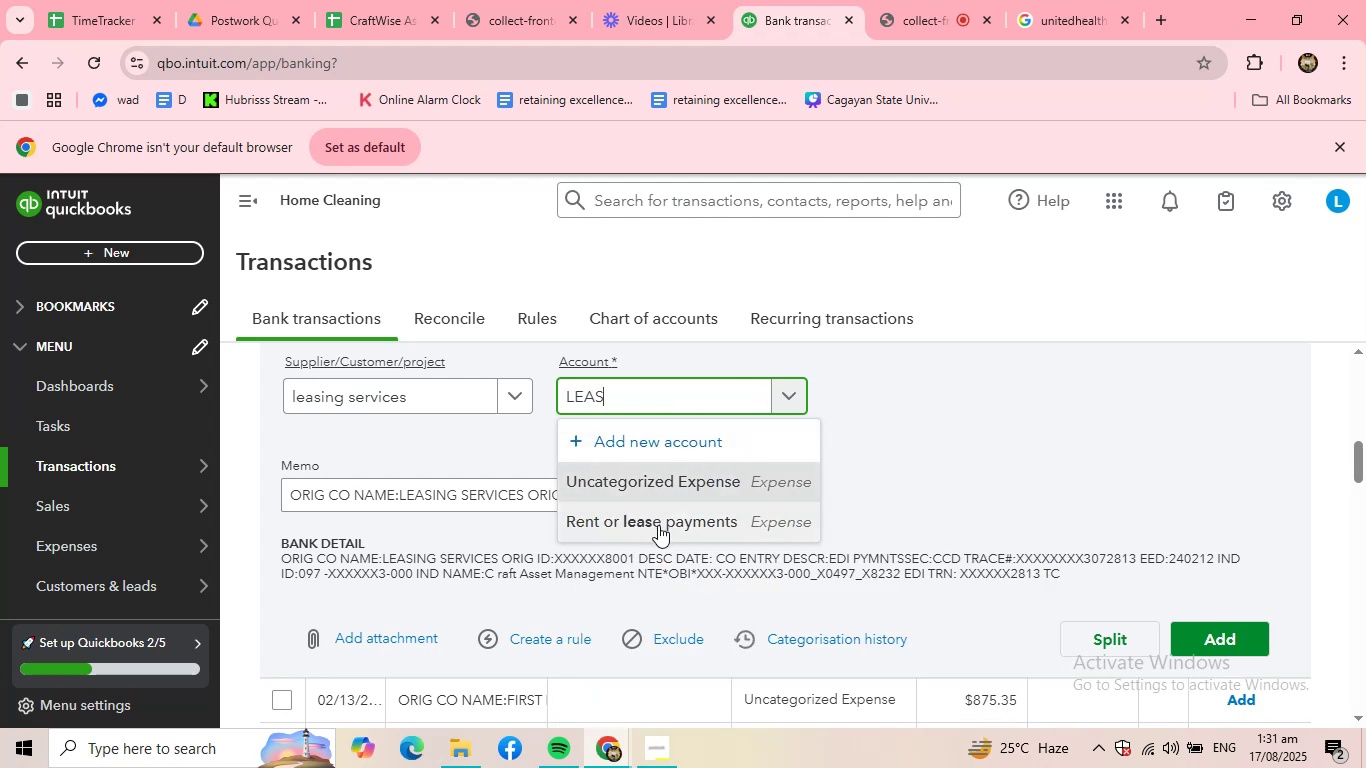 
left_click([659, 518])
 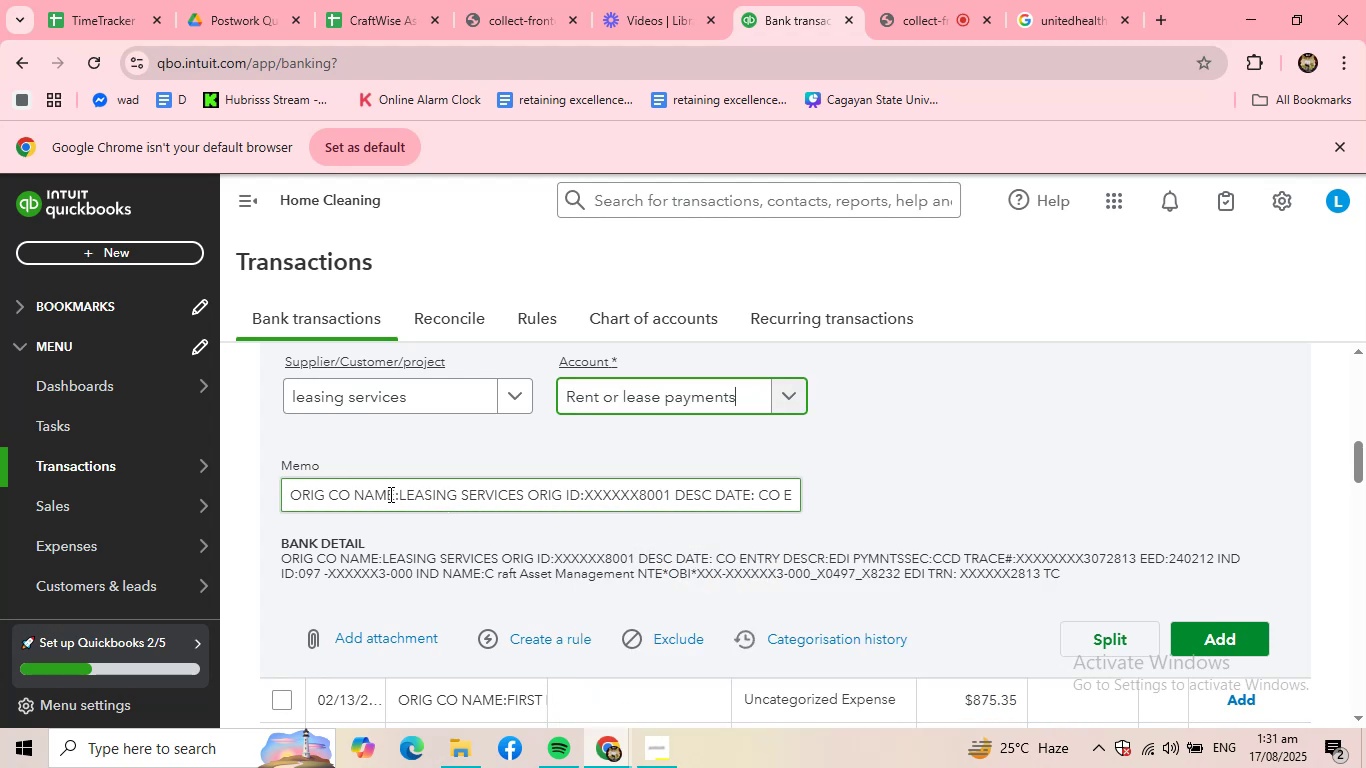 
left_click_drag(start_coordinate=[296, 498], to_coordinate=[523, 496])
 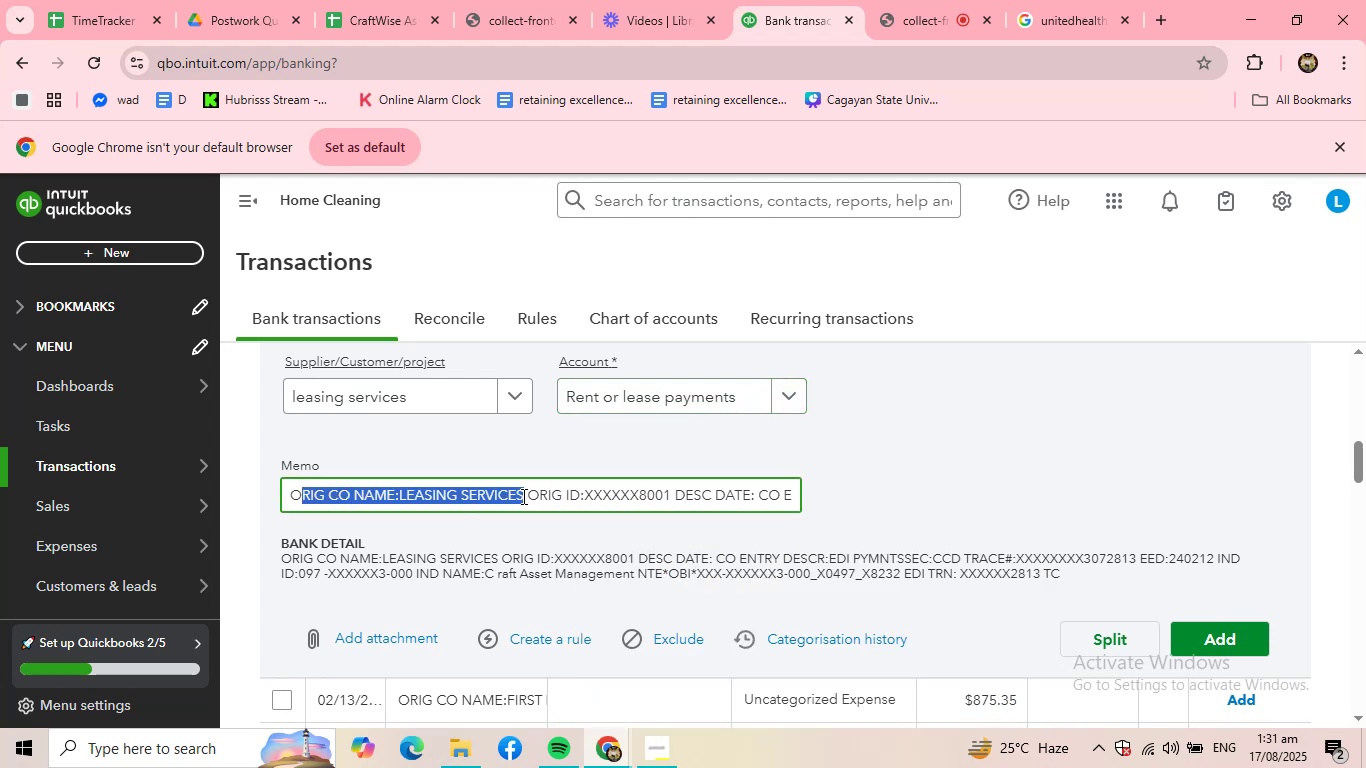 
key(Control+ControlLeft)
 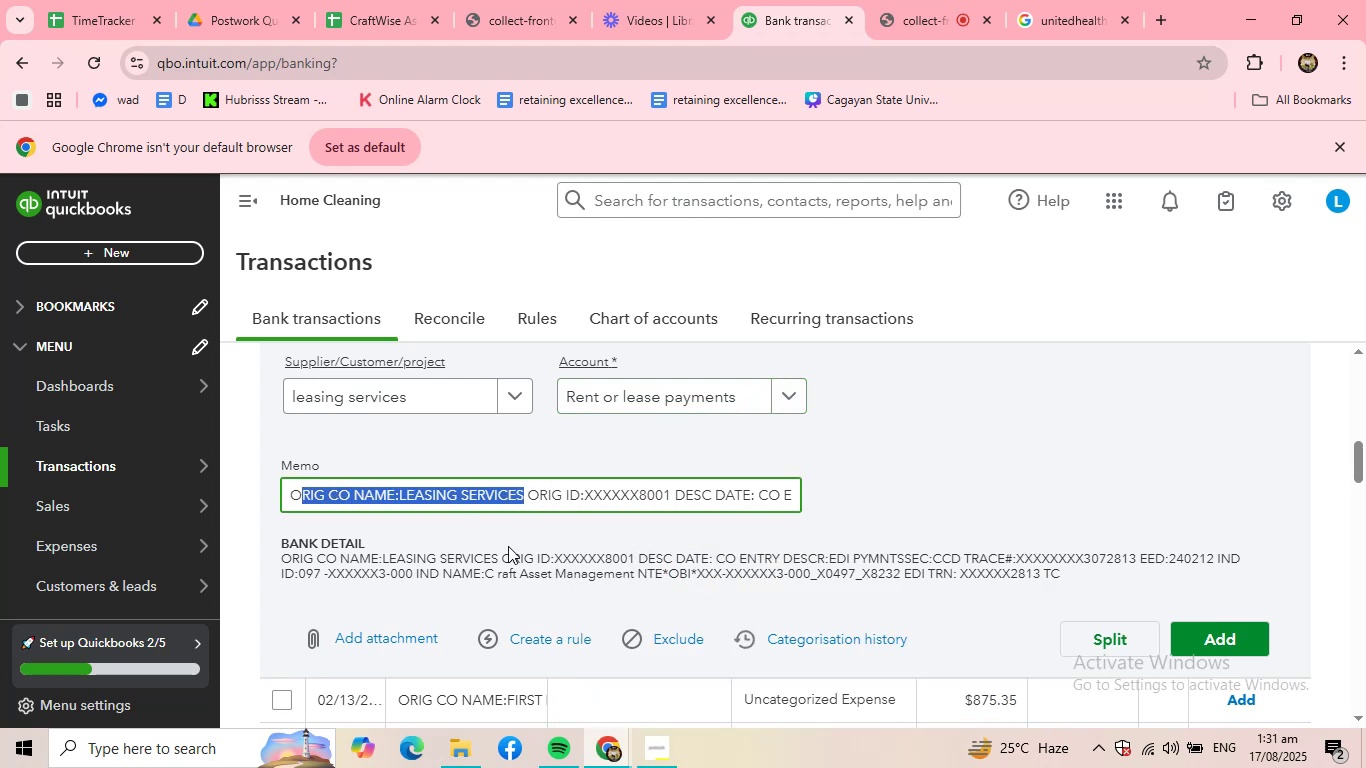 
key(Control+C)
 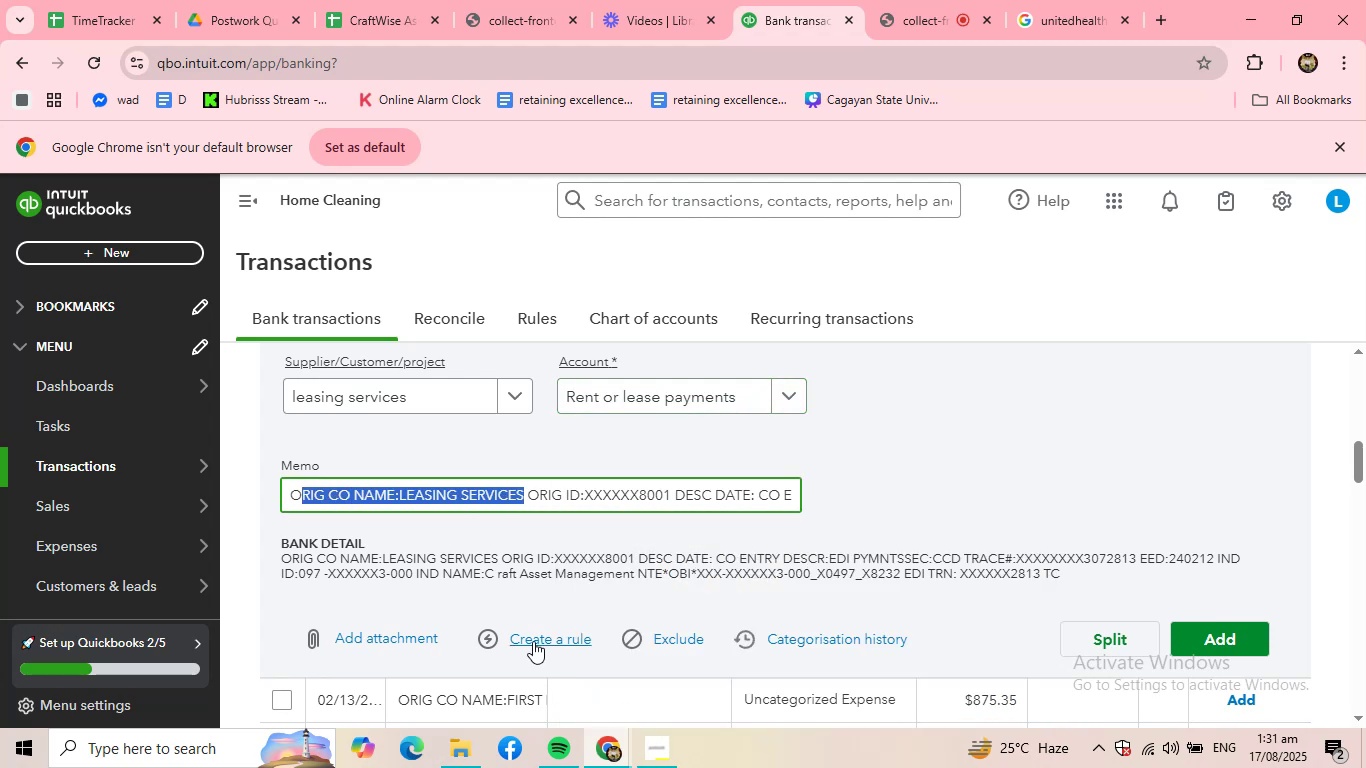 
left_click([533, 641])
 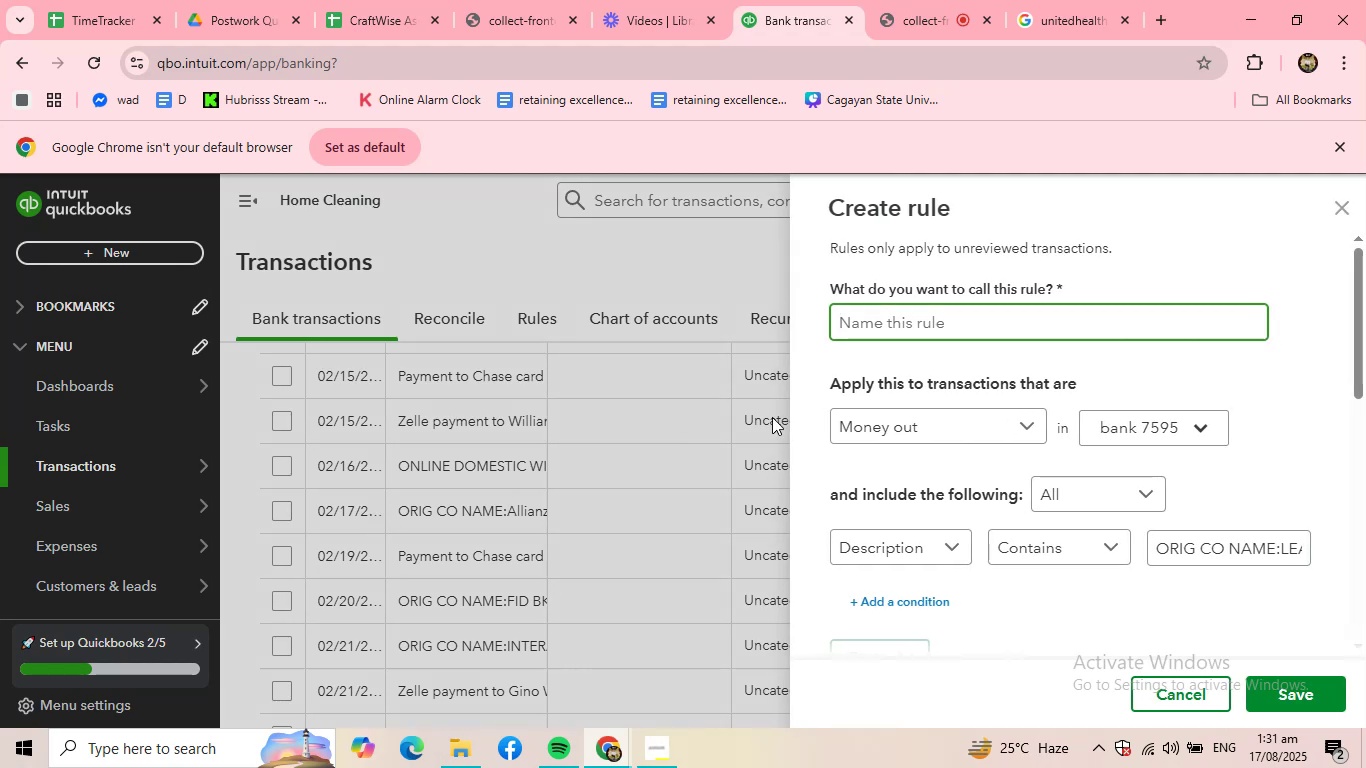 
type(LEASE)
key(Backspace)
type(I)
key(Backspace)
type(OI)
key(Backspace)
key(Backspace)
type(ING SERVICES)
 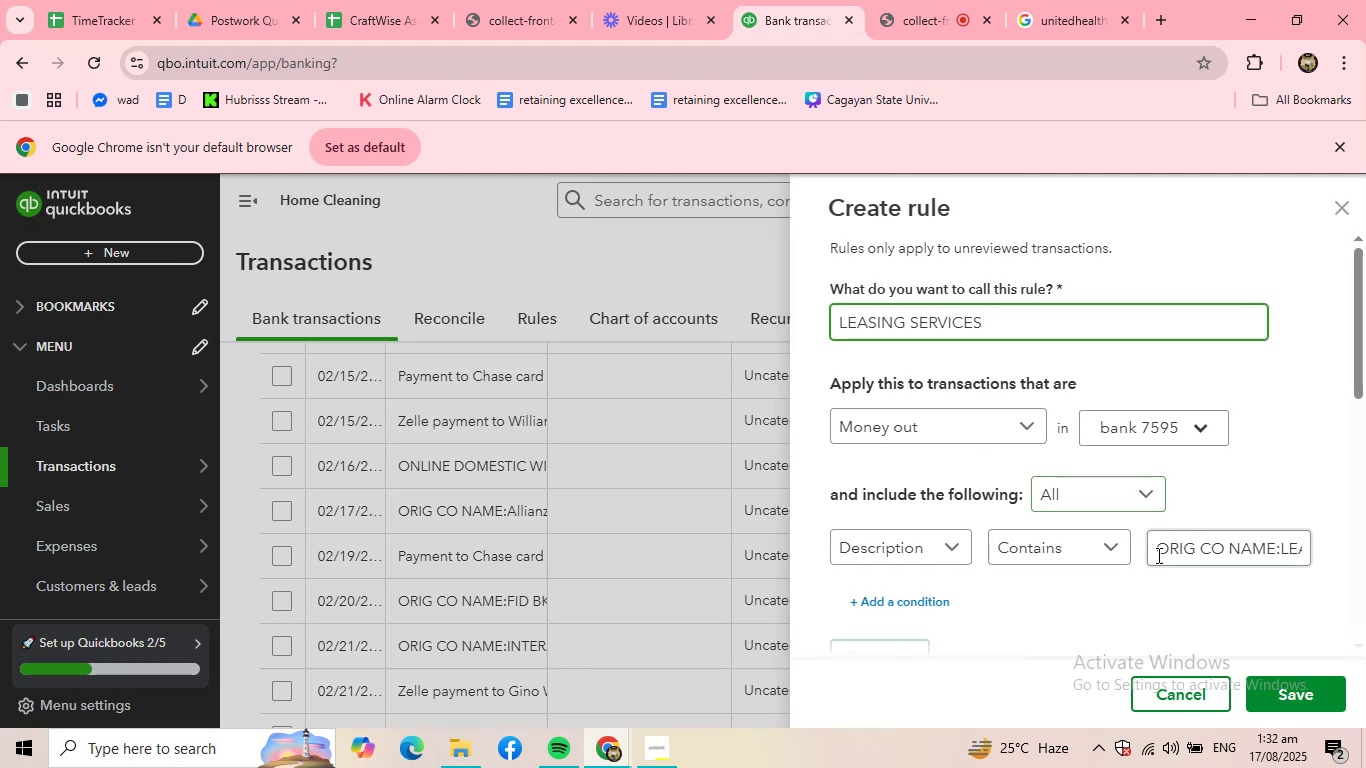 
left_click_drag(start_coordinate=[1158, 555], to_coordinate=[1365, 551])
 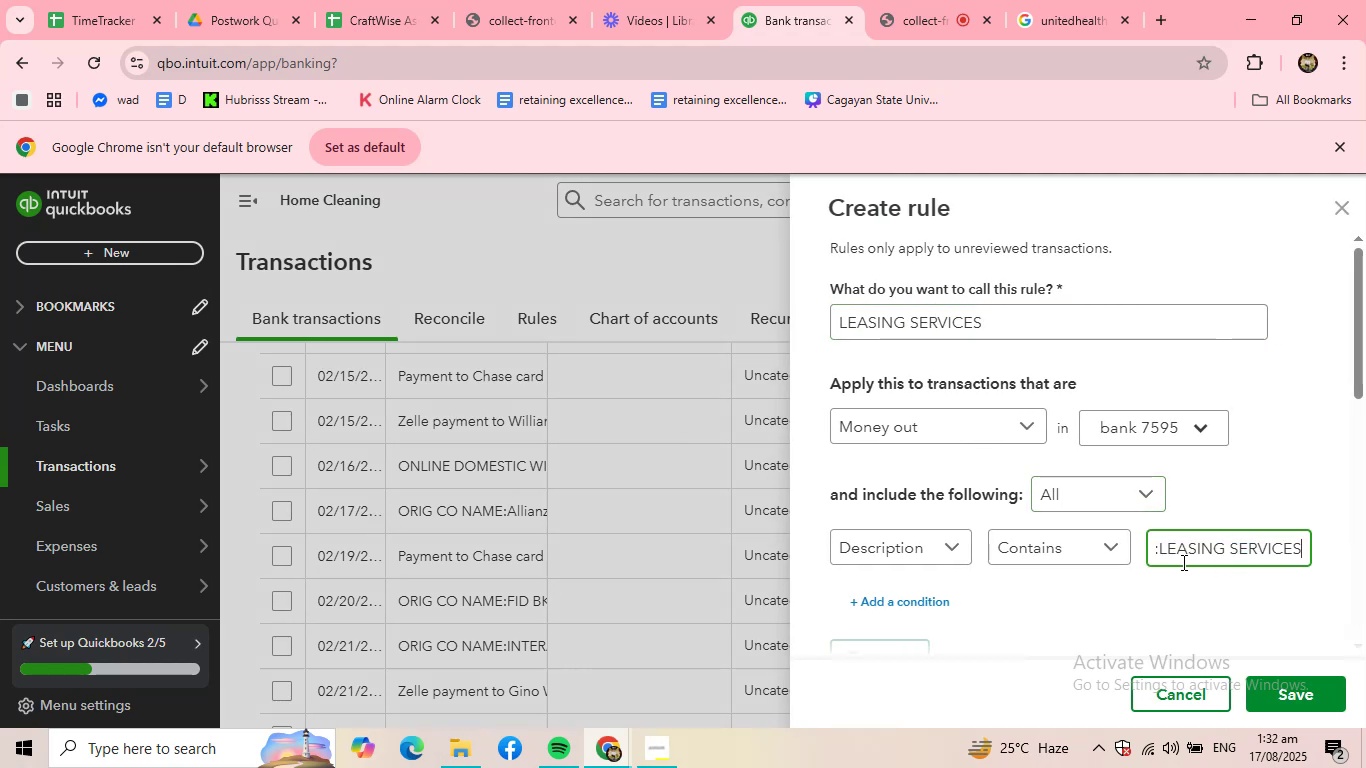 
key(Control+V)
 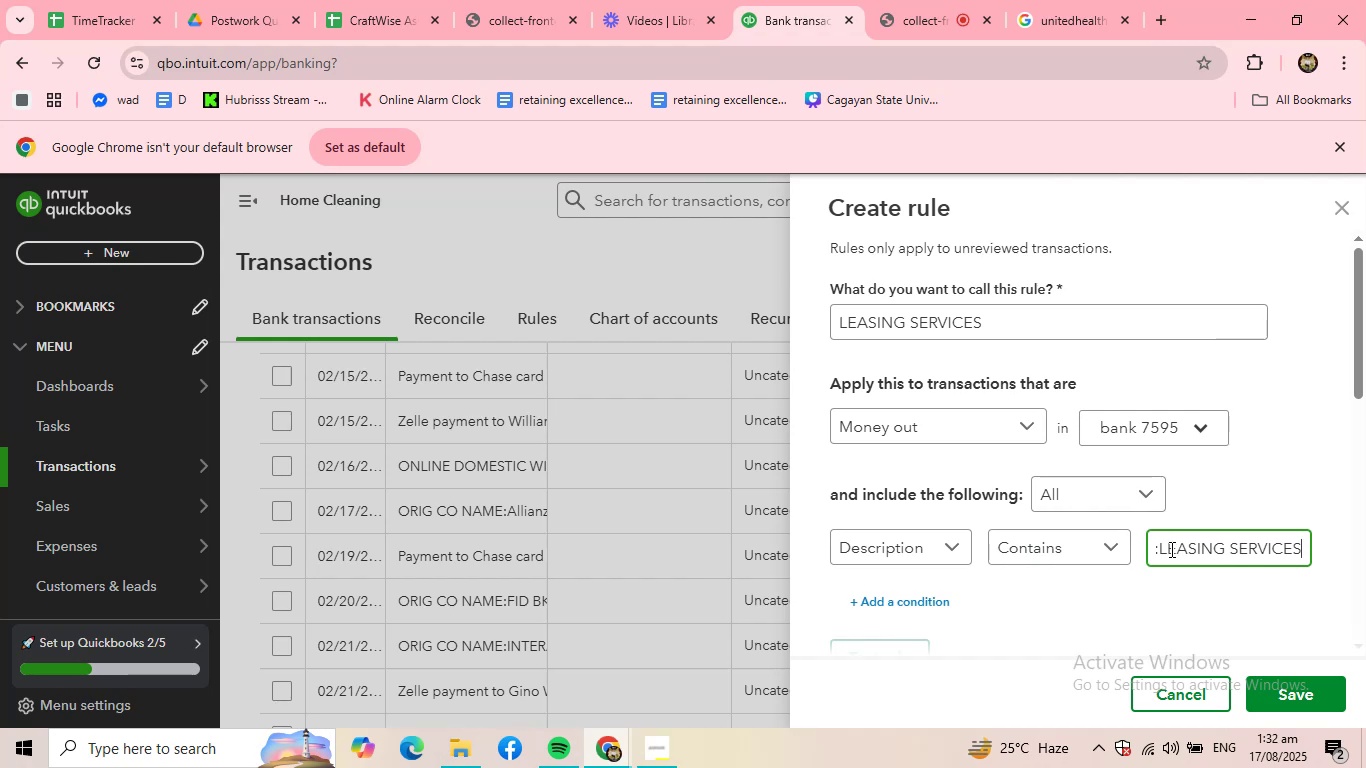 
left_click([1162, 548])
 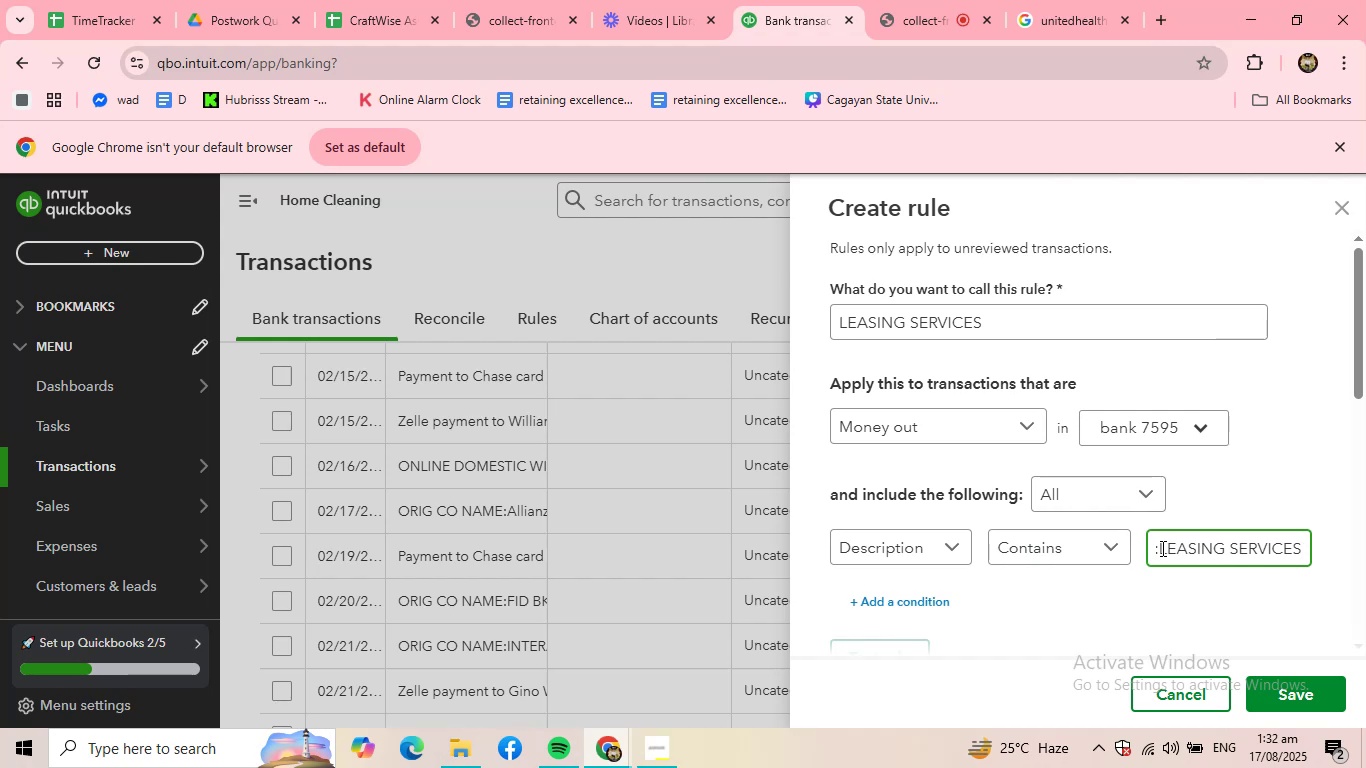 
hold_key(key=ArrowLeft, duration=1.2)
 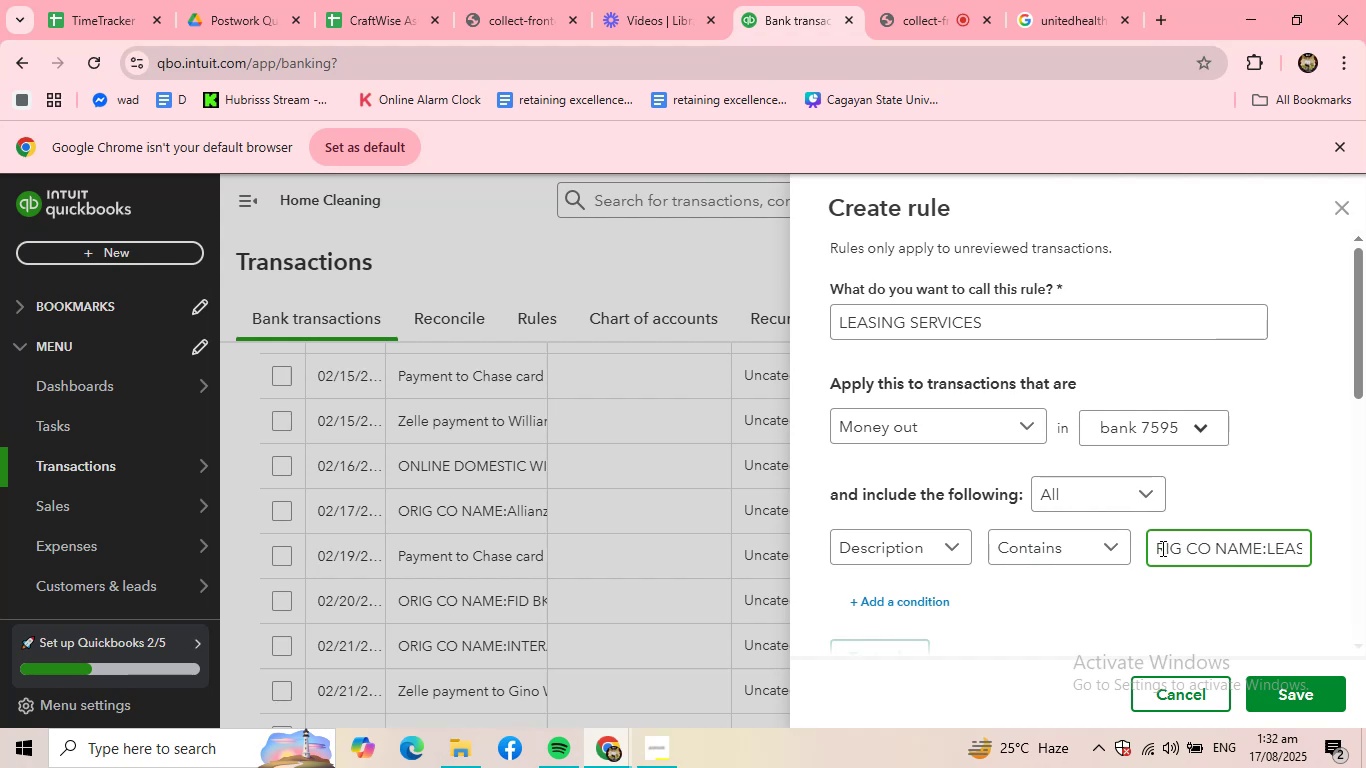 
key(Shift+ShiftLeft)
 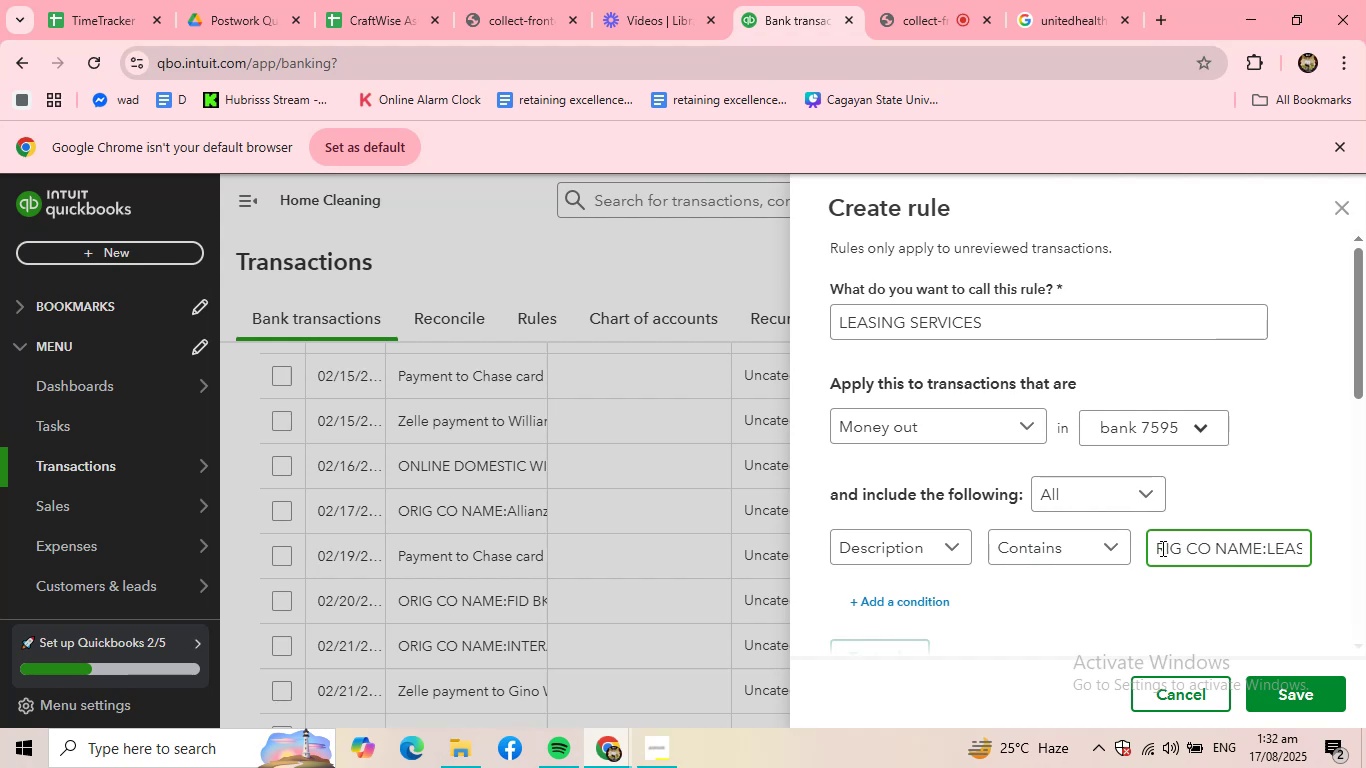 
key(Shift+O)
 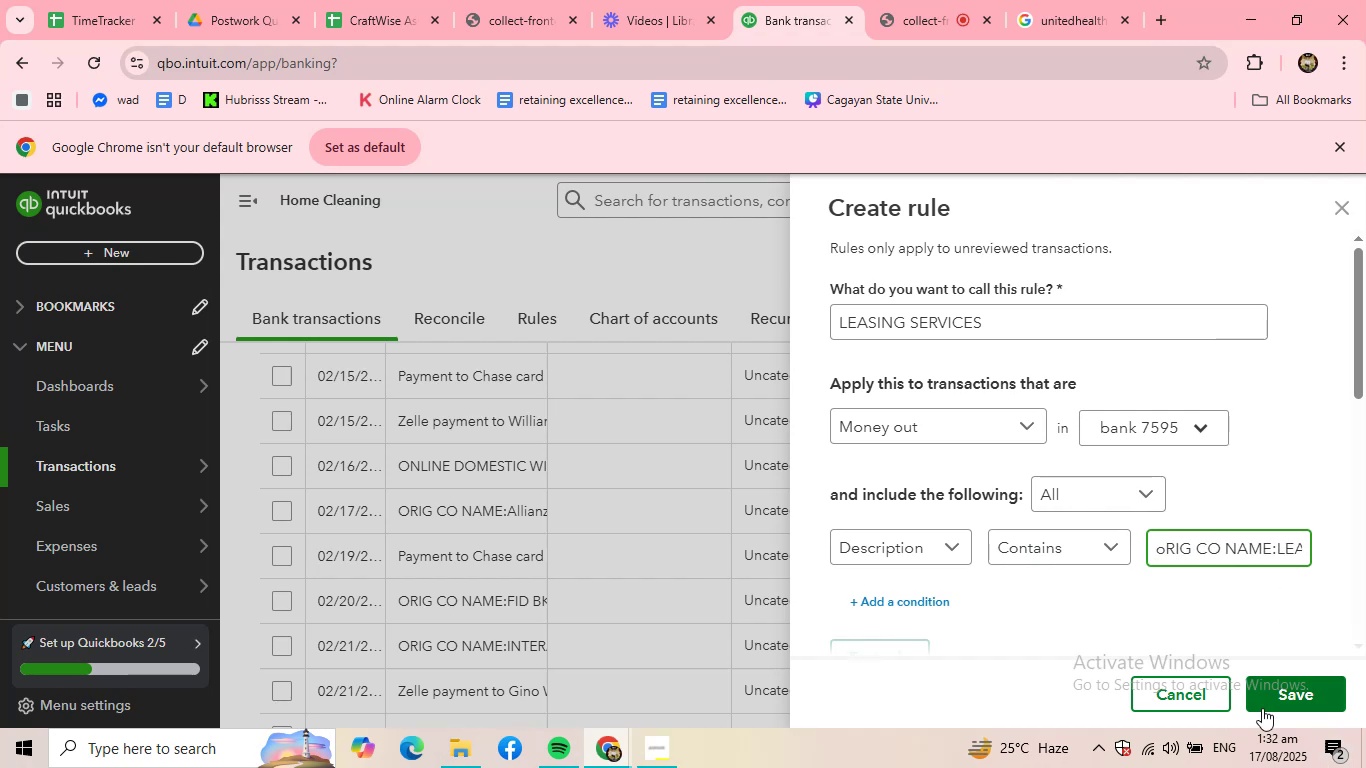 
key(Backspace)
 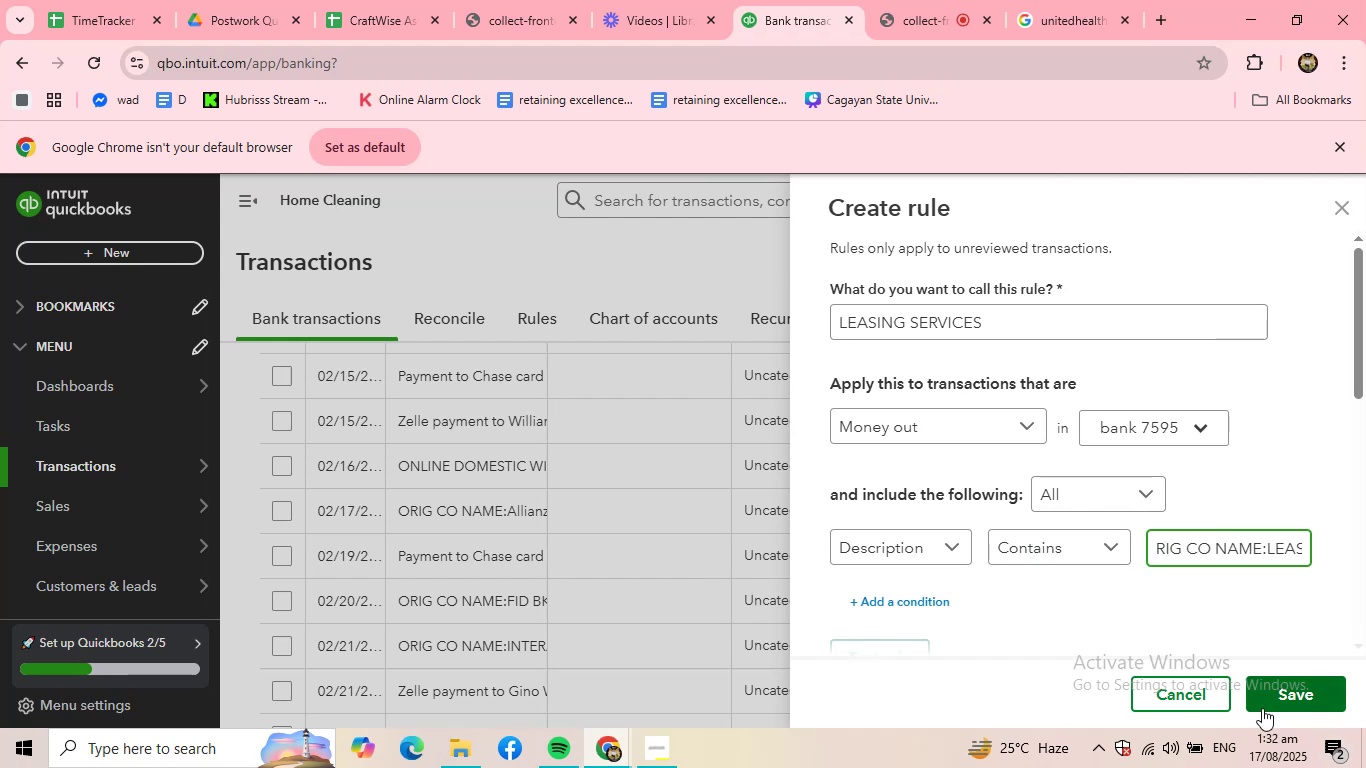 
key(O)
 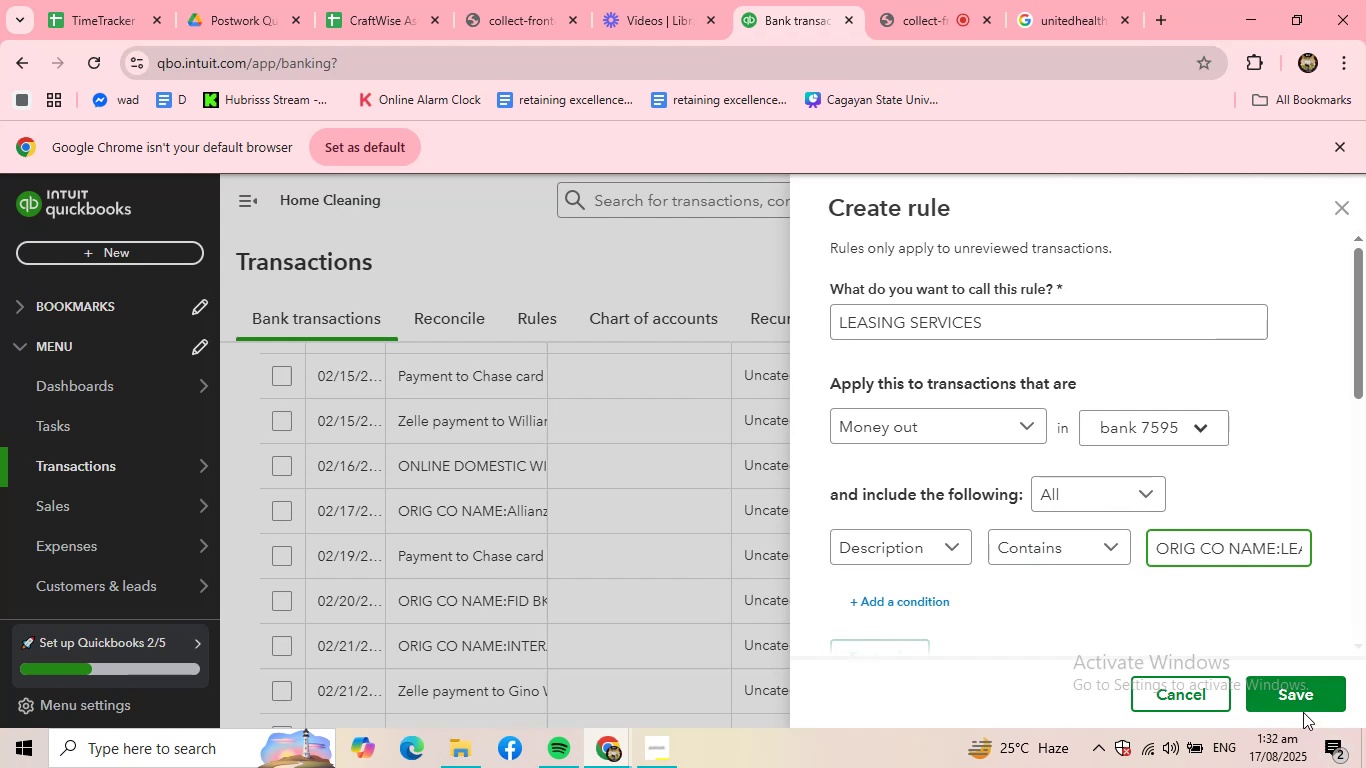 
left_click([1300, 690])
 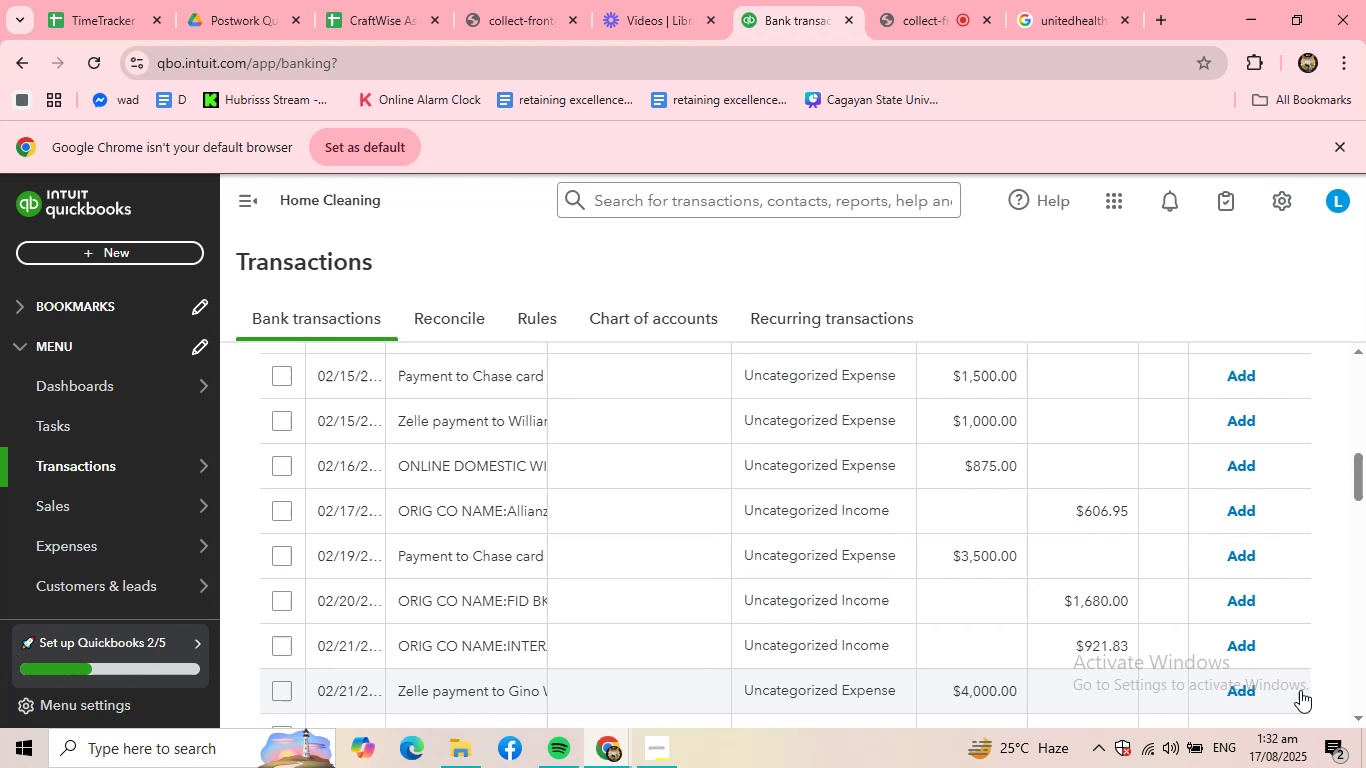 
wait(5.1)
 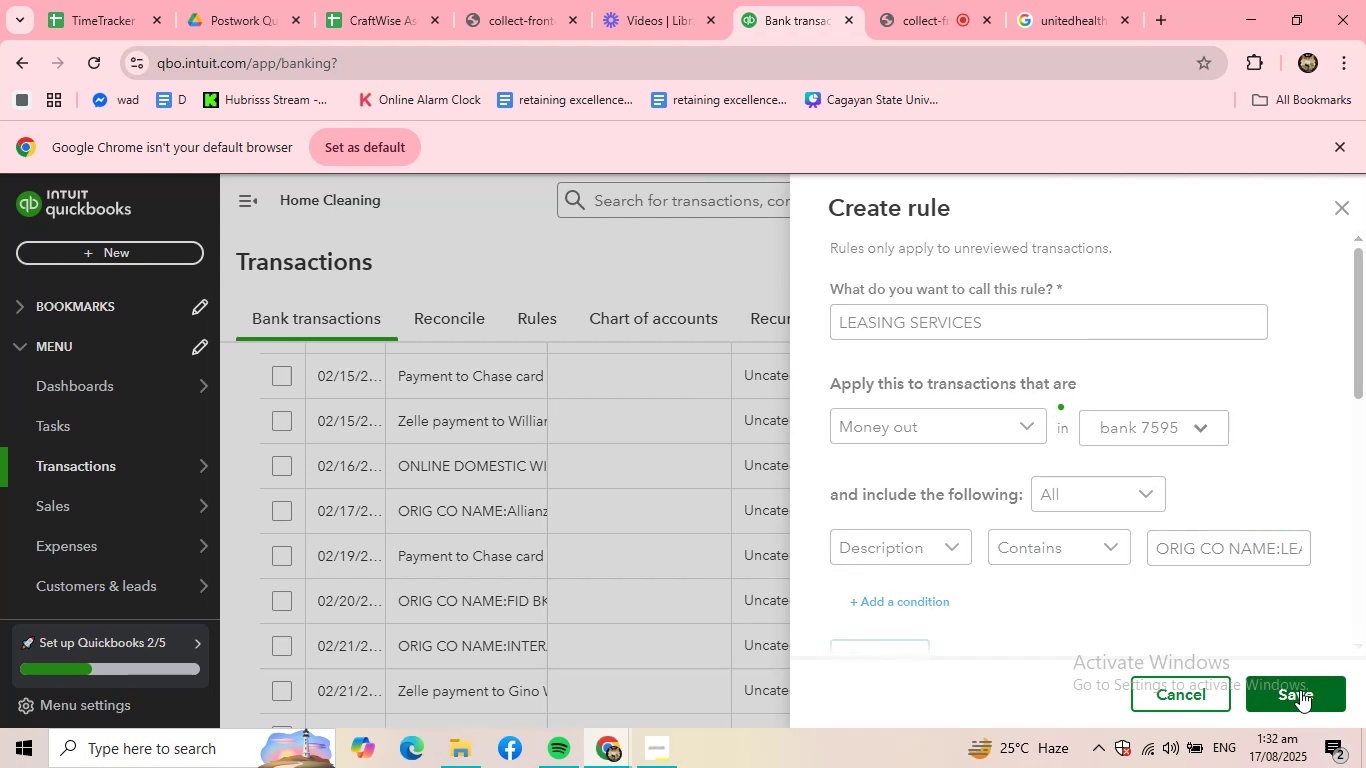 
scroll: coordinate [915, 581], scroll_direction: up, amount: 8.0
 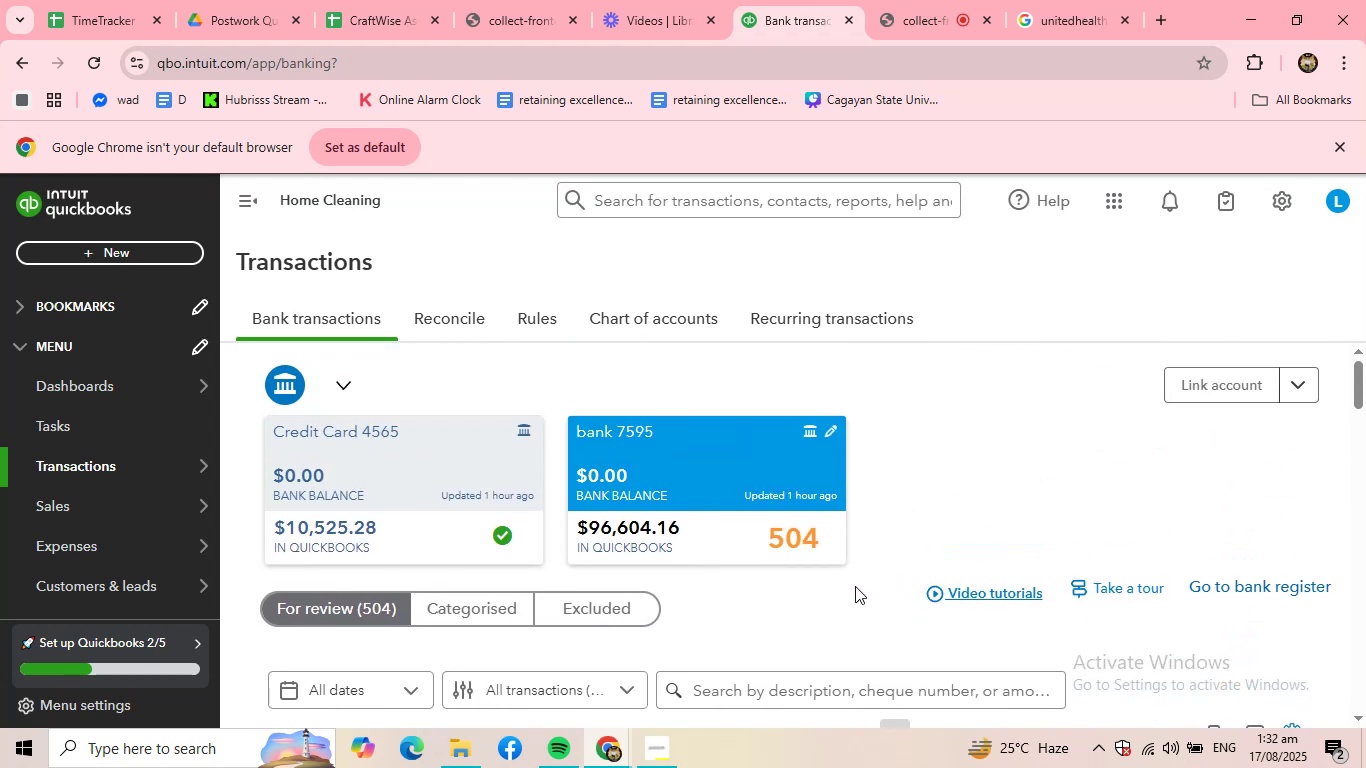 
scroll: coordinate [746, 576], scroll_direction: down, amount: 4.0
 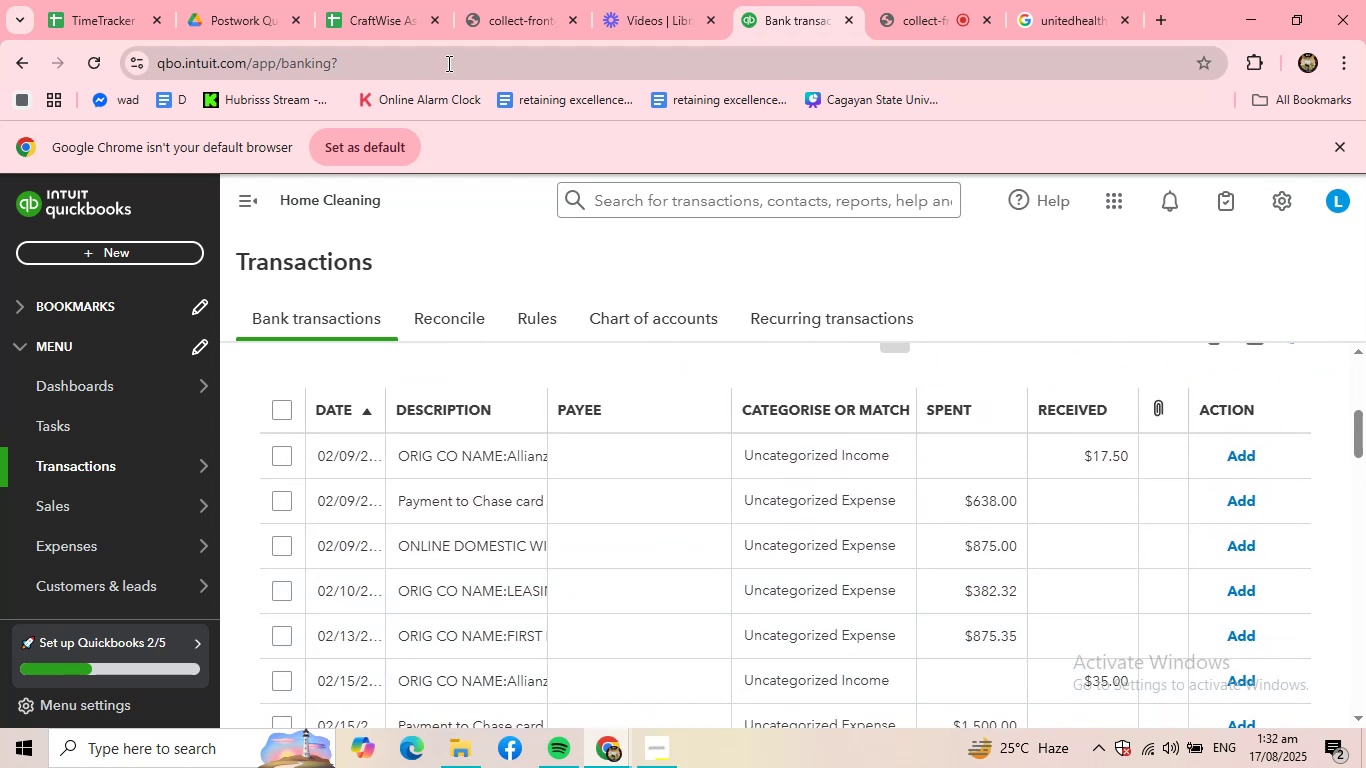 
left_click([388, 34])
 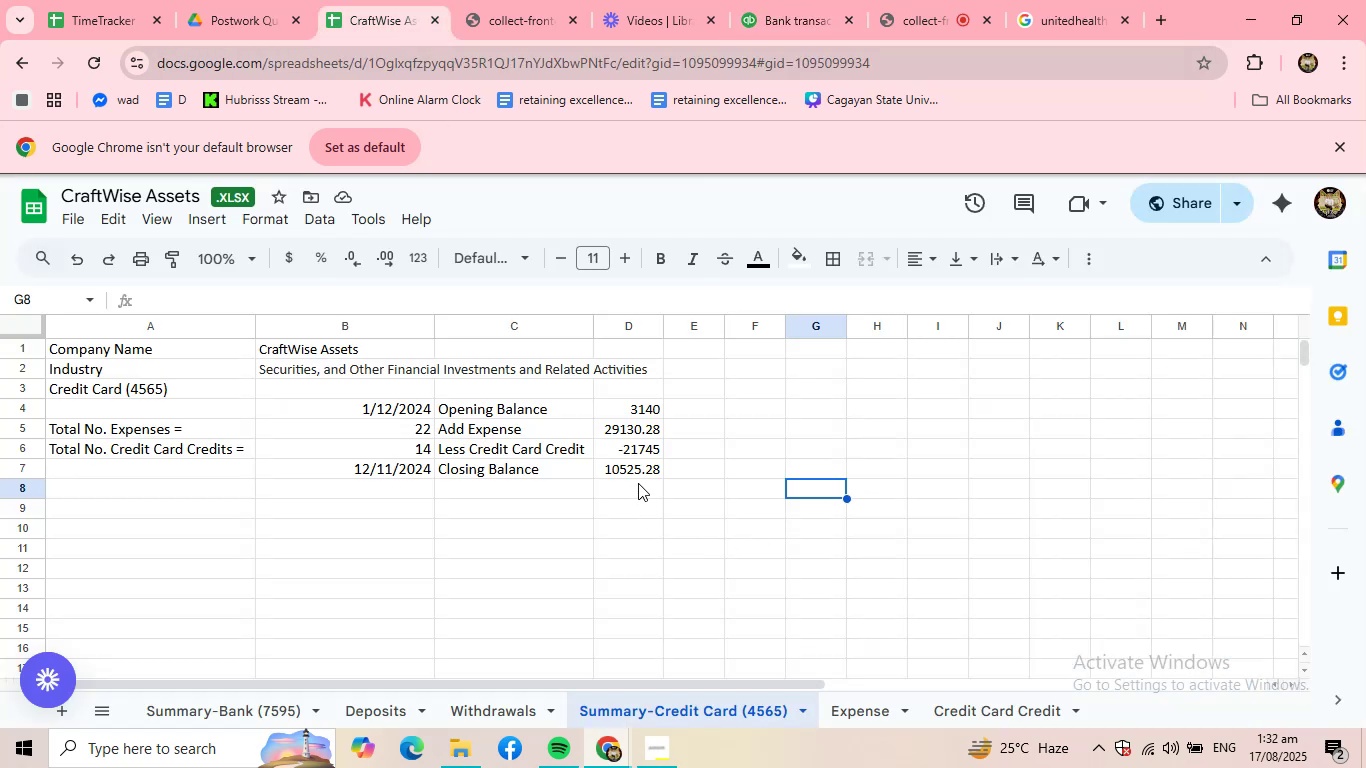 
left_click([628, 465])
 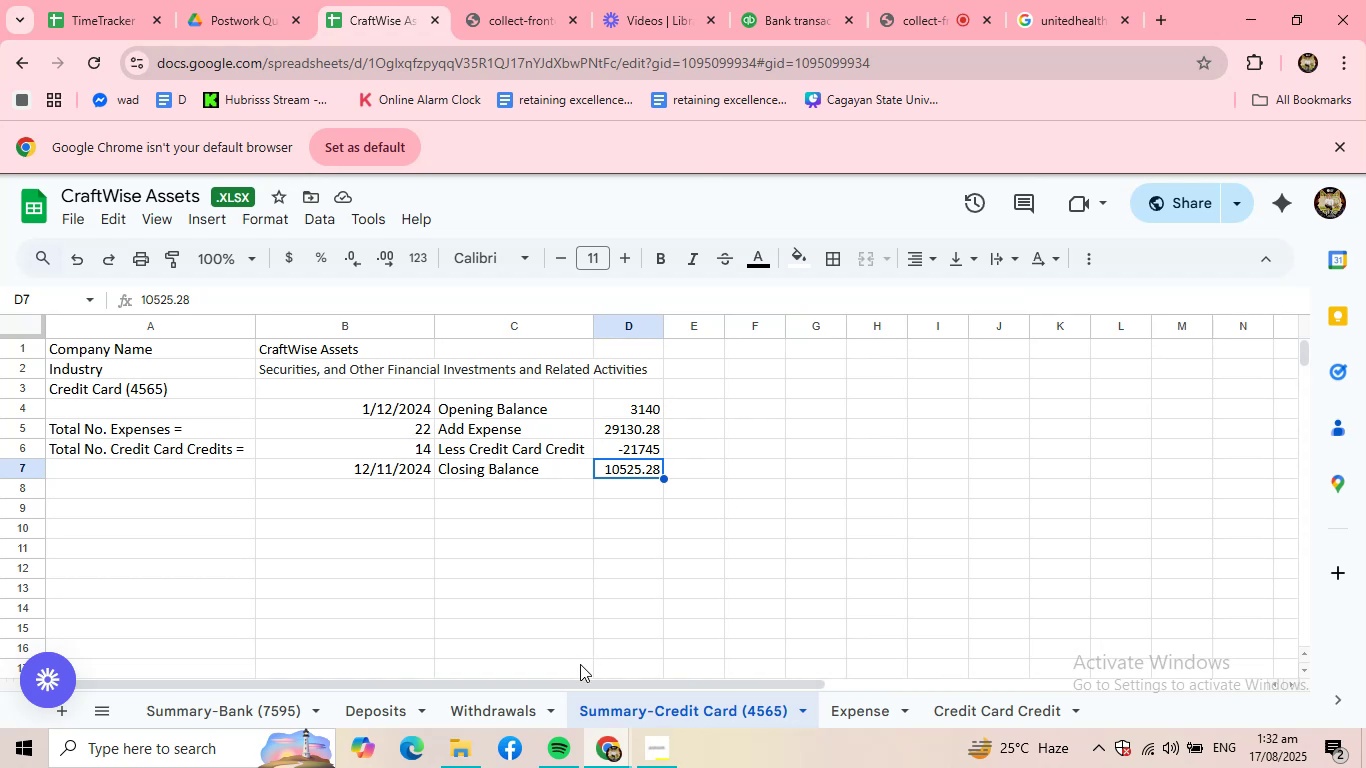 
left_click([270, 706])
 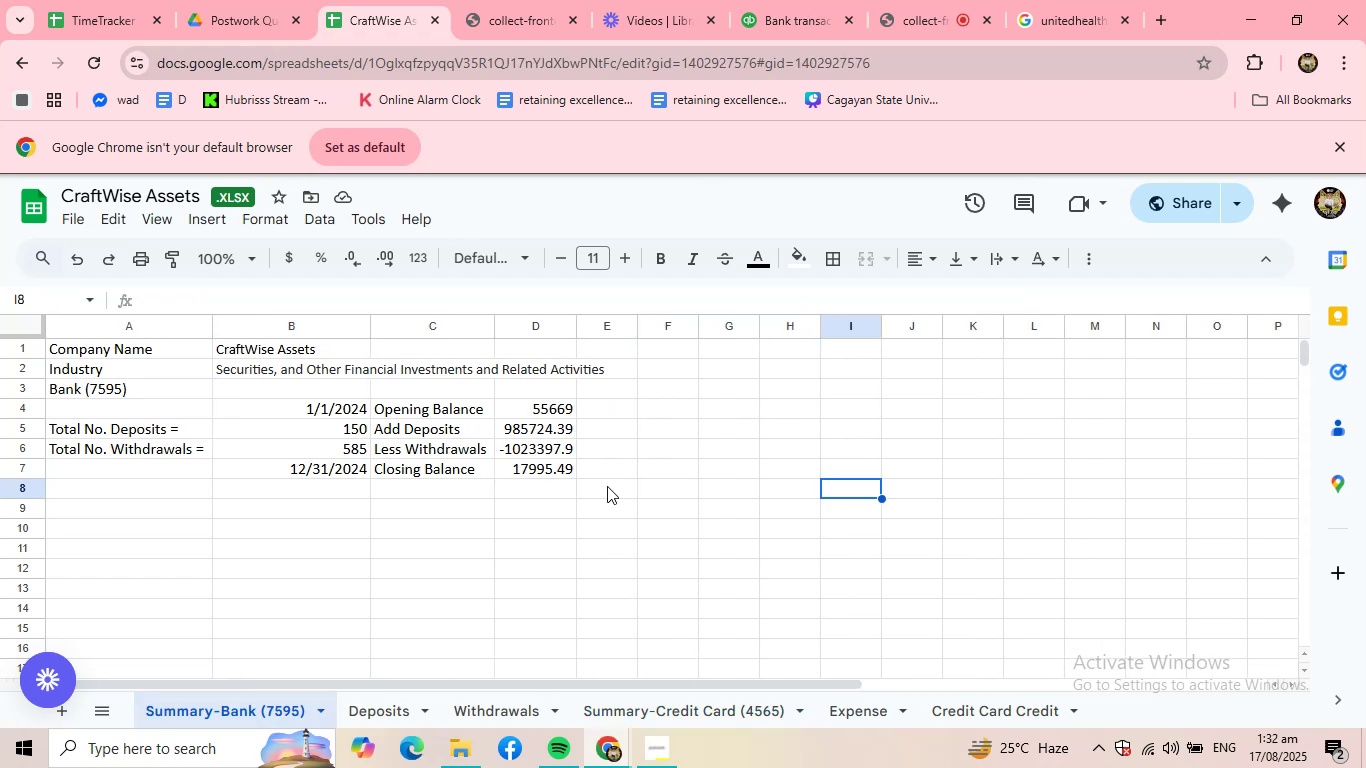 
left_click([546, 469])
 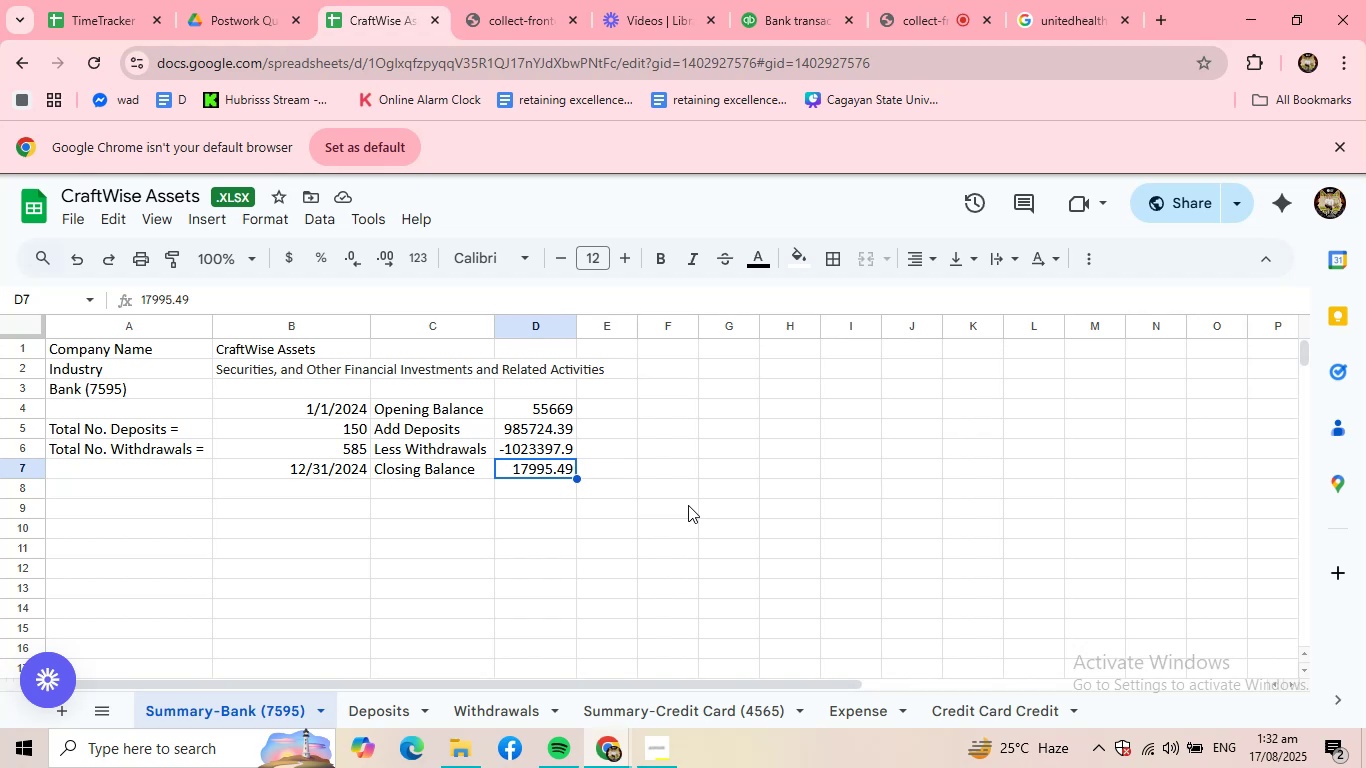 
wait(12.19)
 